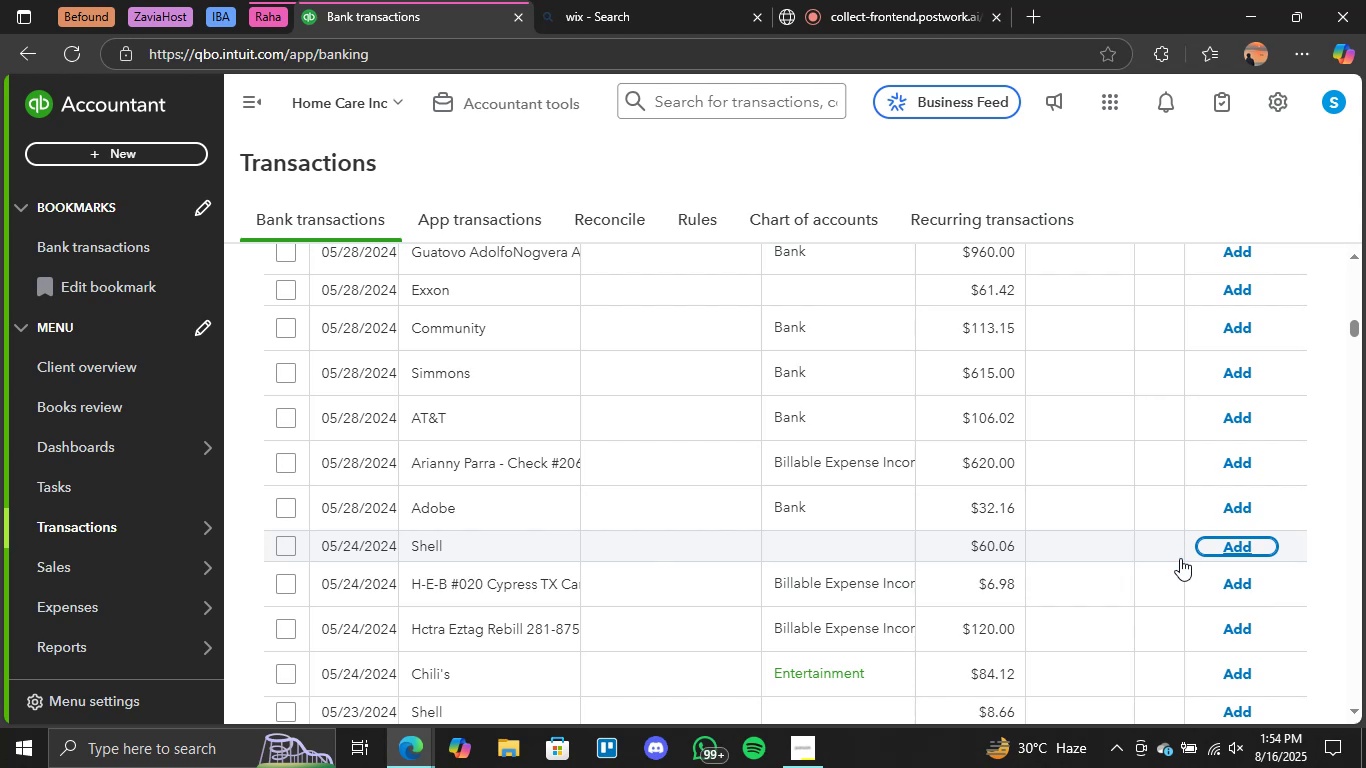 
wait(66.64)
 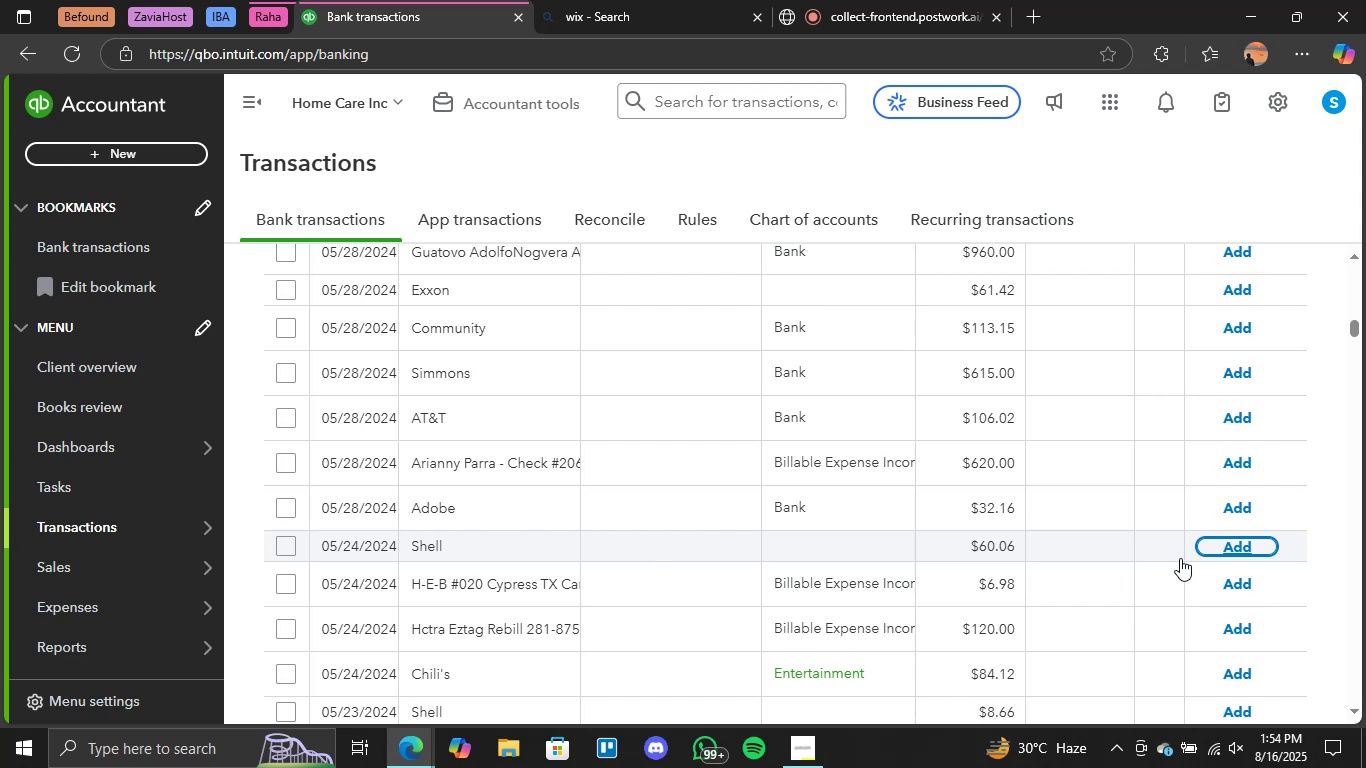 
scroll: coordinate [1071, 628], scroll_direction: down, amount: 3.0
 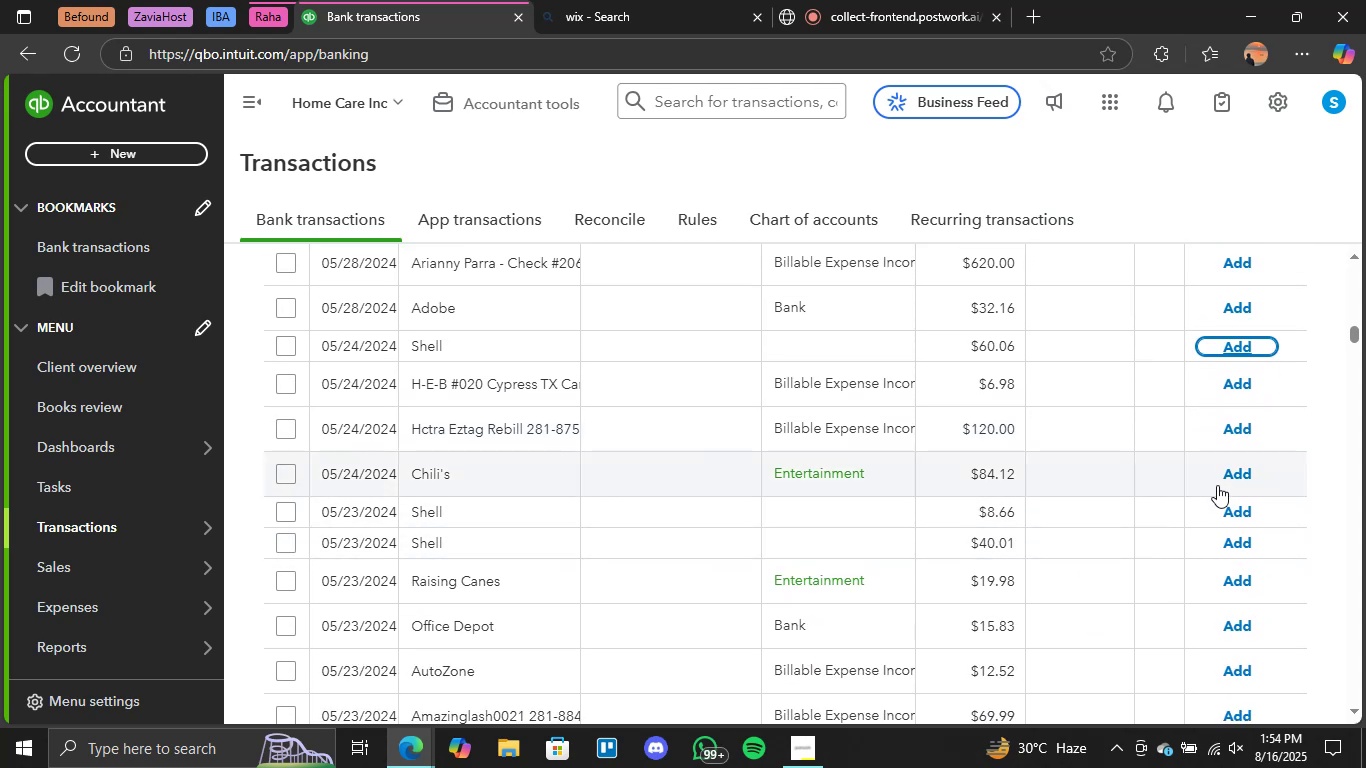 
left_click([1231, 478])
 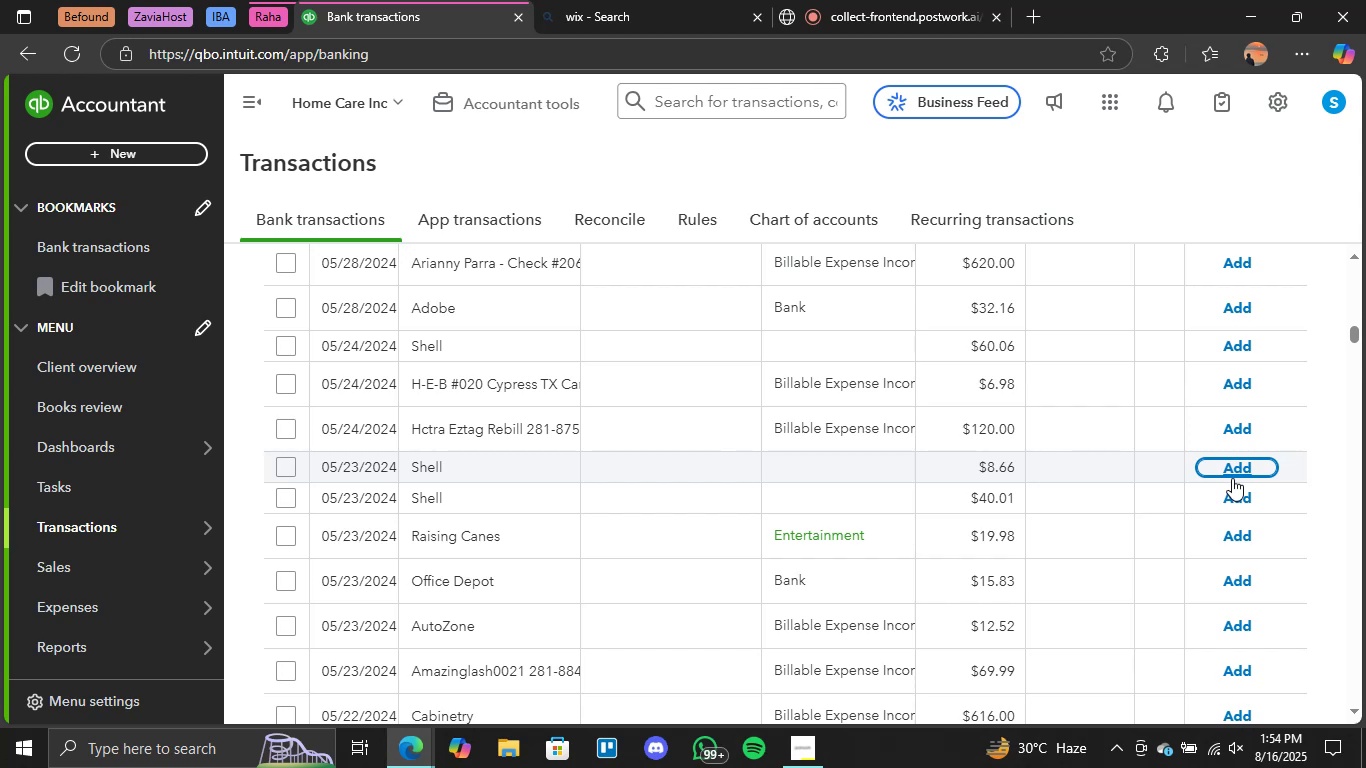 
wait(32.4)
 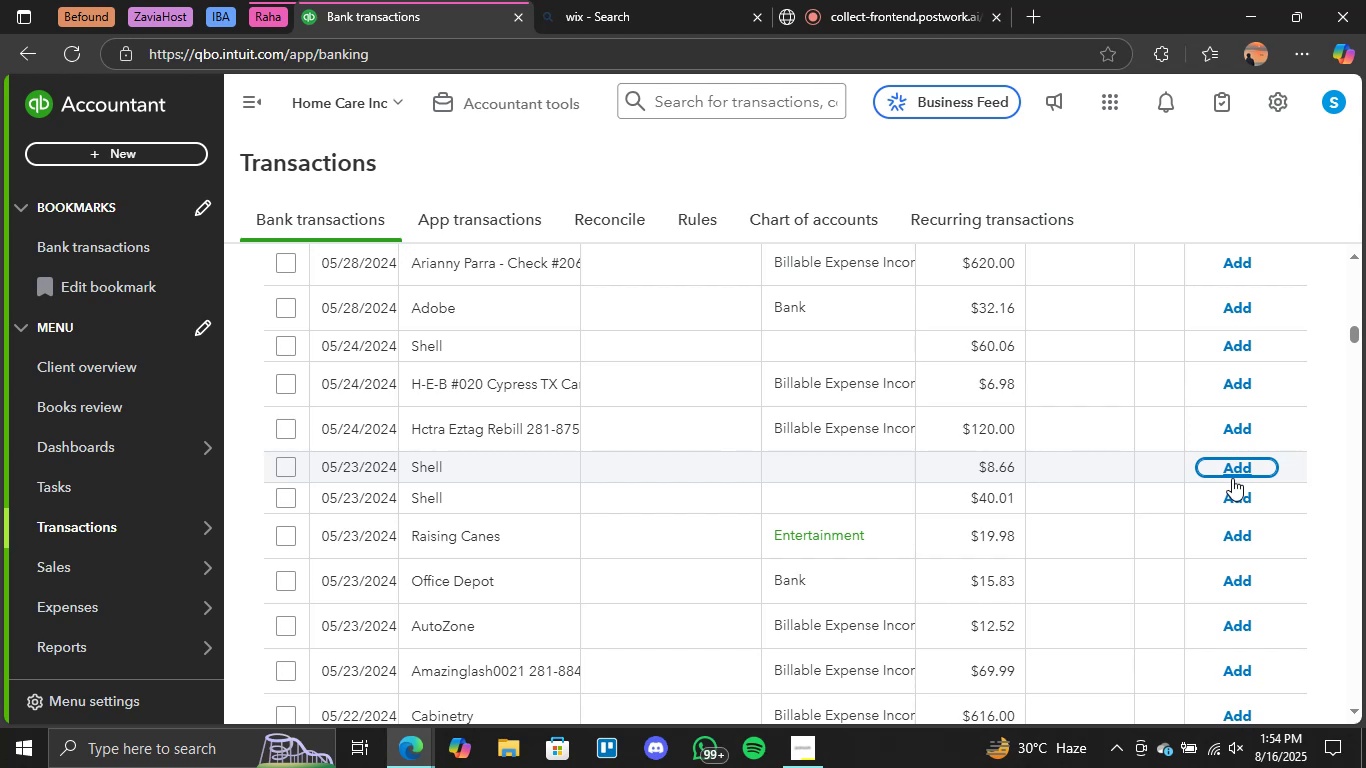 
left_click([1236, 541])
 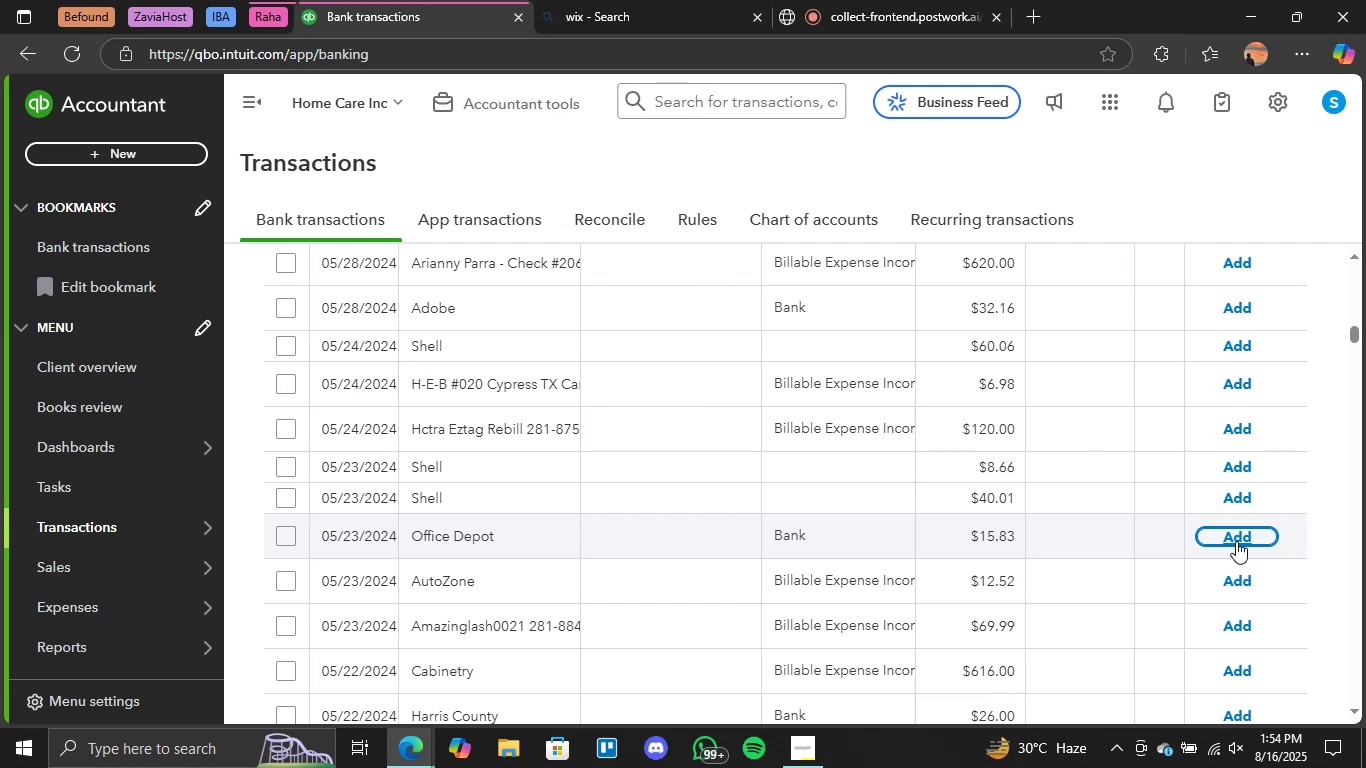 
wait(13.01)
 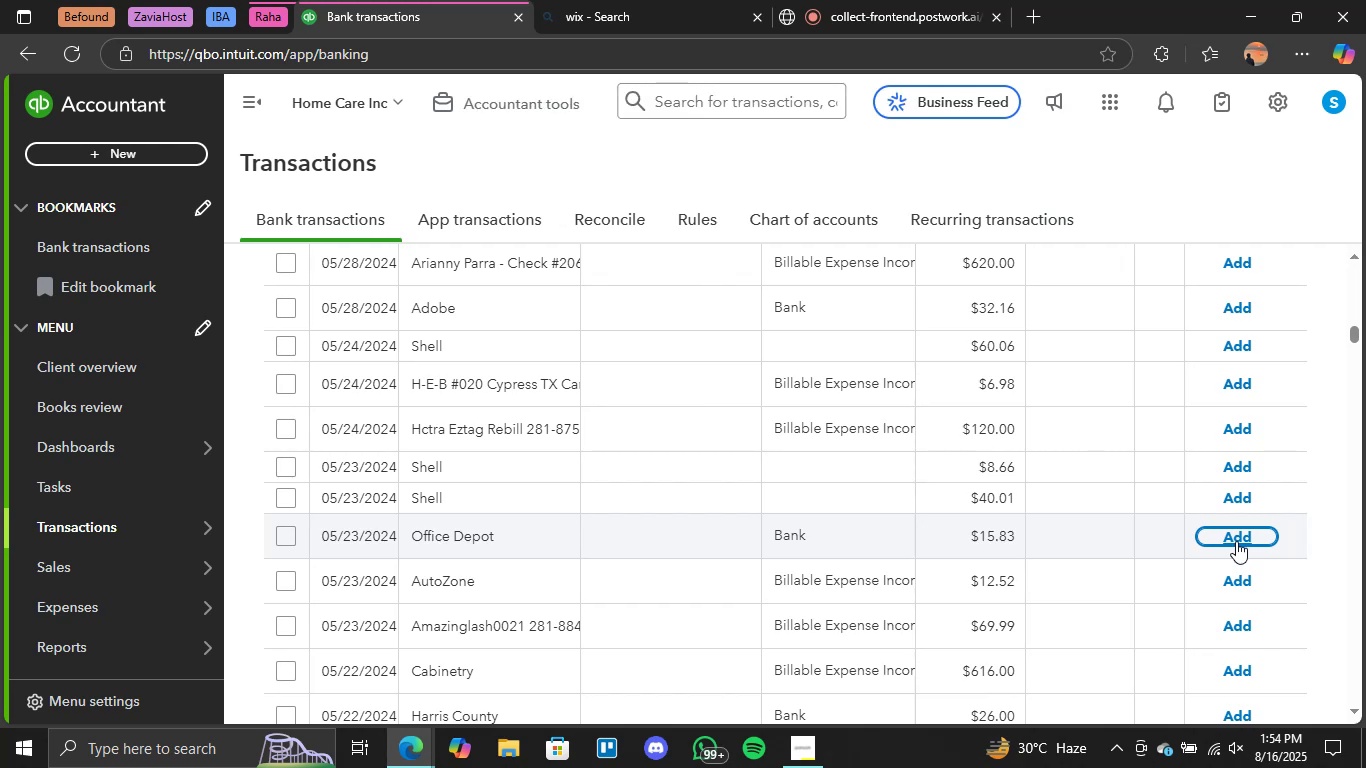 
scroll: coordinate [982, 486], scroll_direction: down, amount: 3.0
 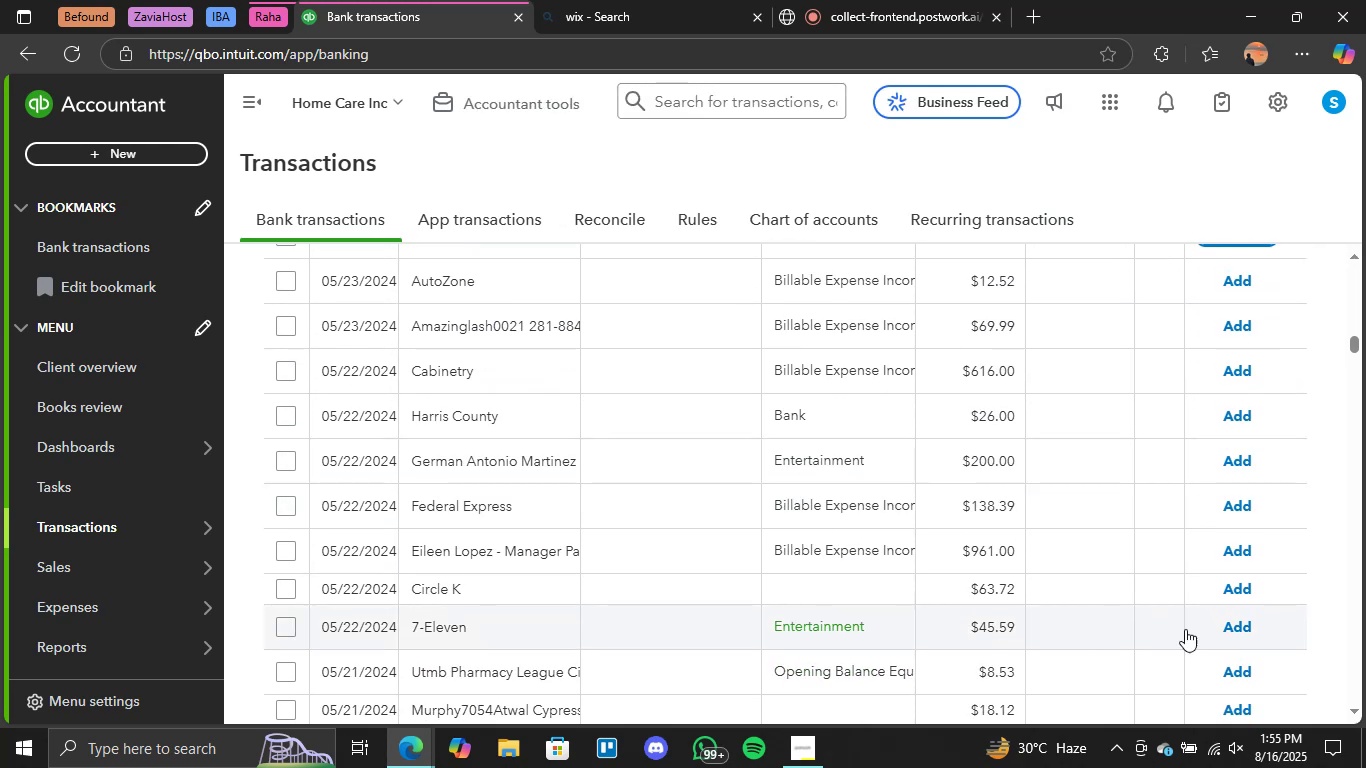 
left_click([1232, 623])
 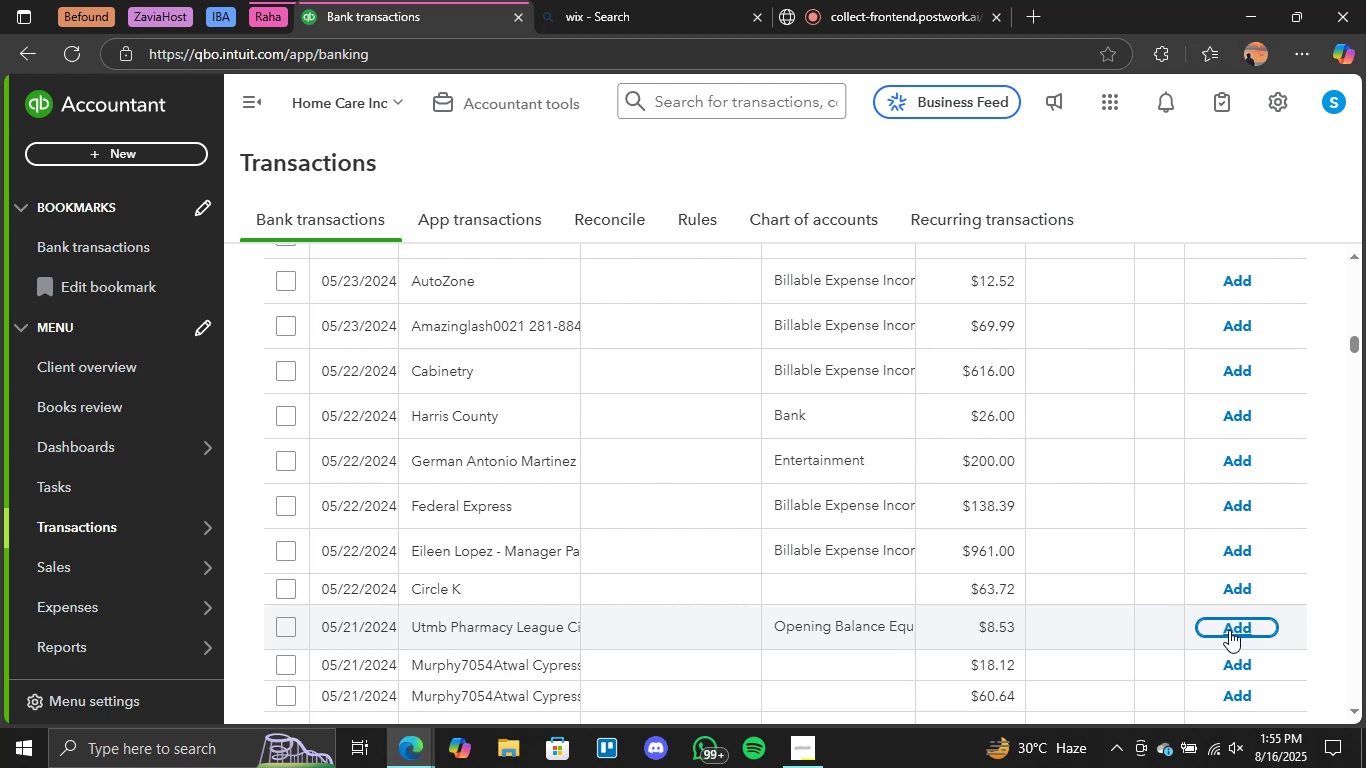 
wait(45.01)
 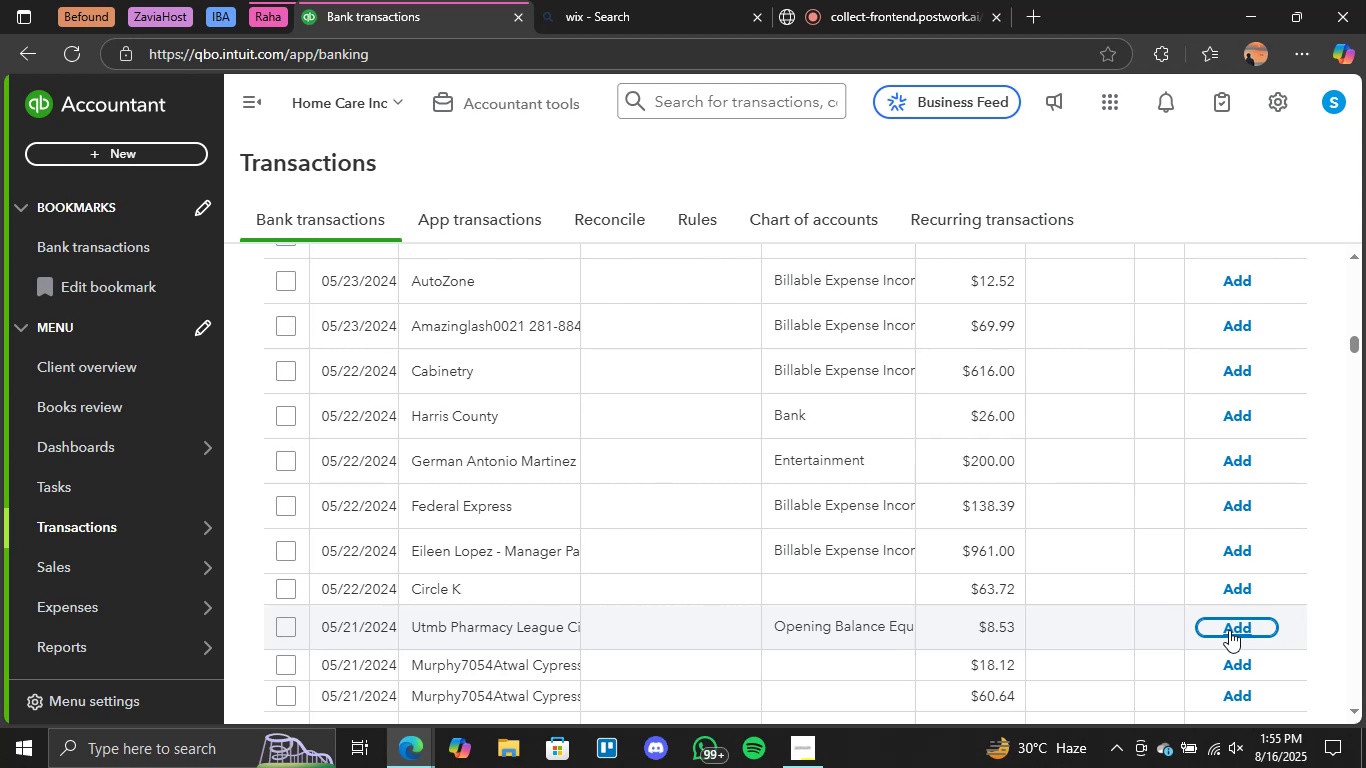 
scroll: coordinate [1072, 475], scroll_direction: down, amount: 9.0
 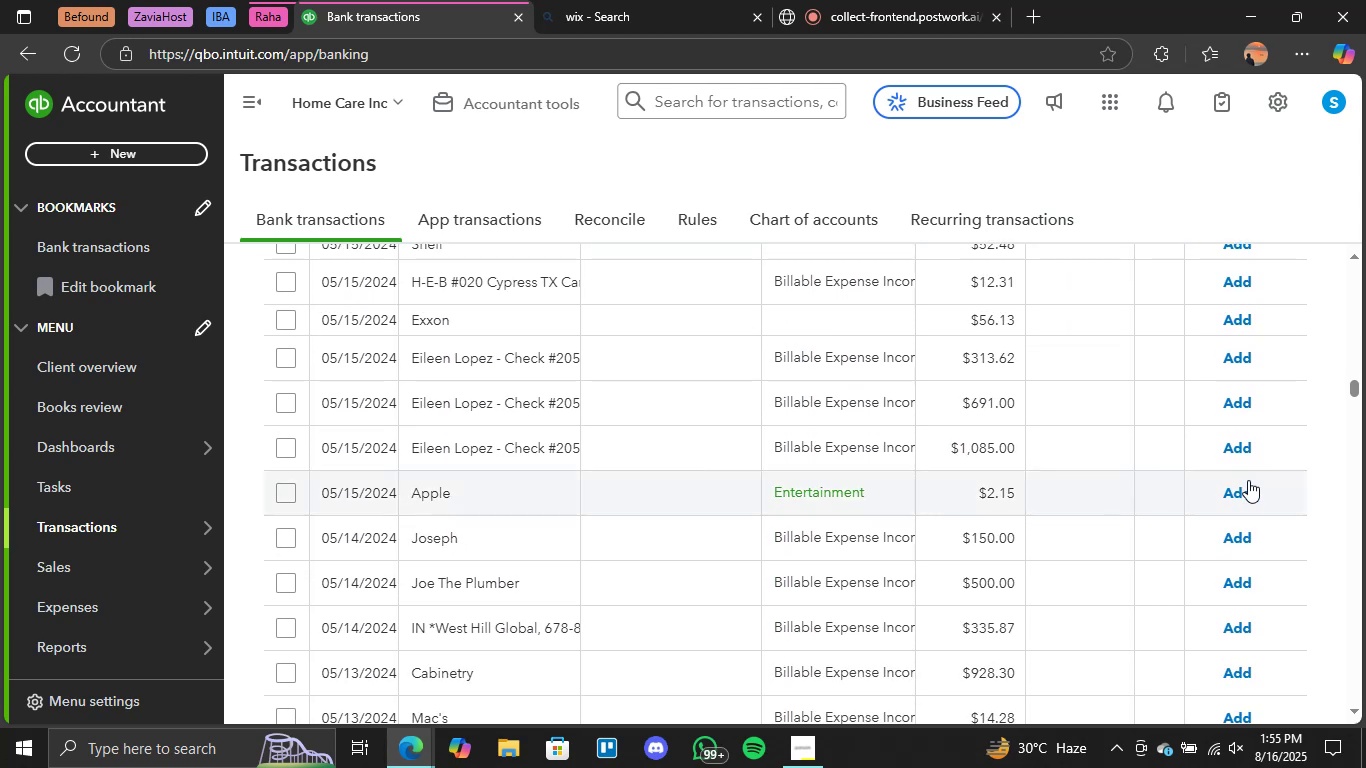 
left_click([1241, 492])
 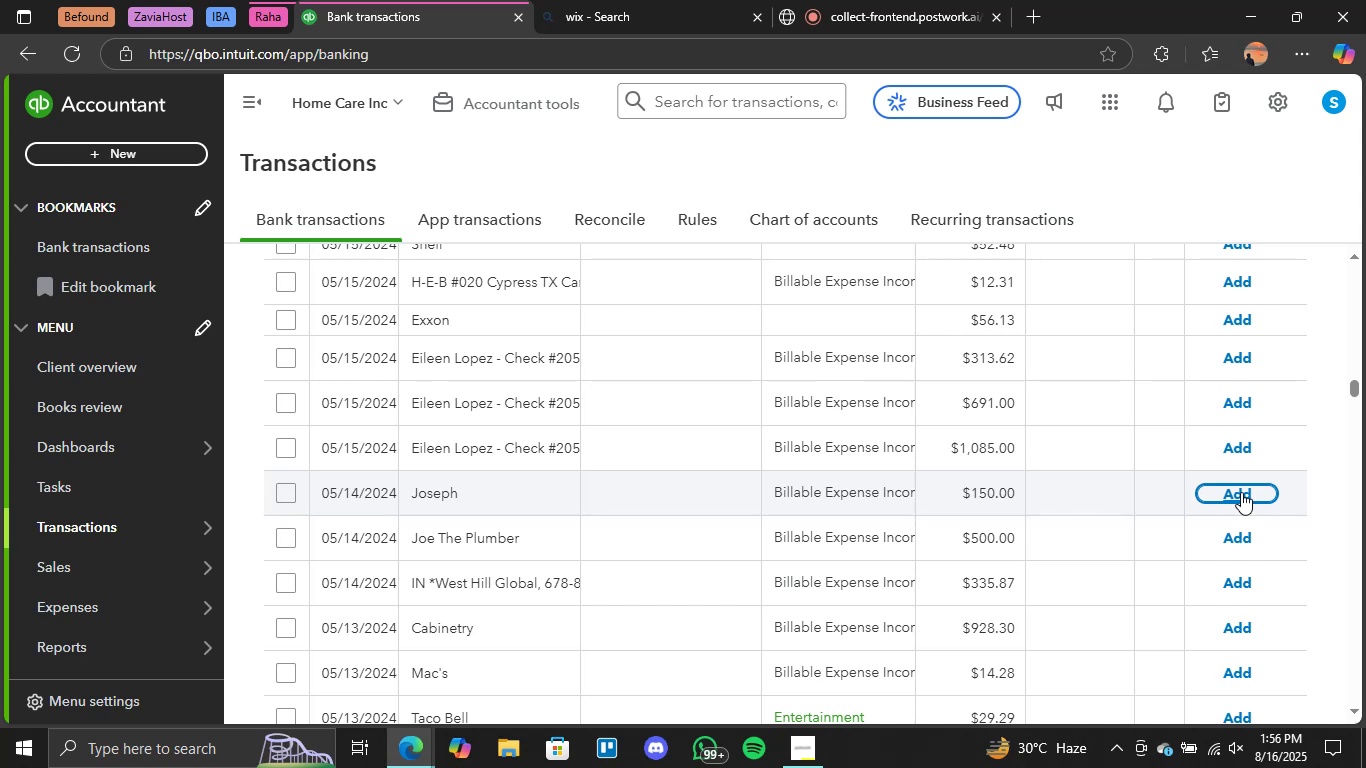 
wait(46.49)
 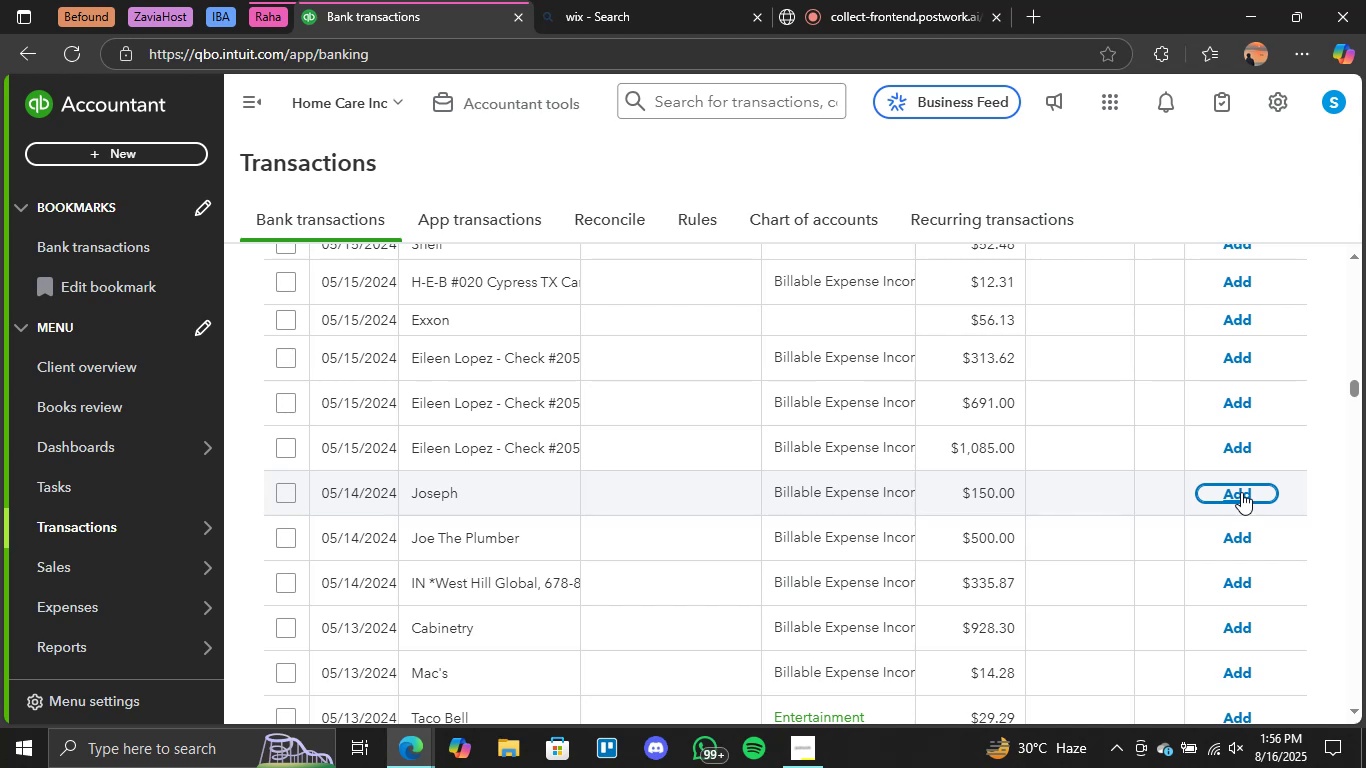 
scroll: coordinate [1089, 551], scroll_direction: down, amount: 8.0
 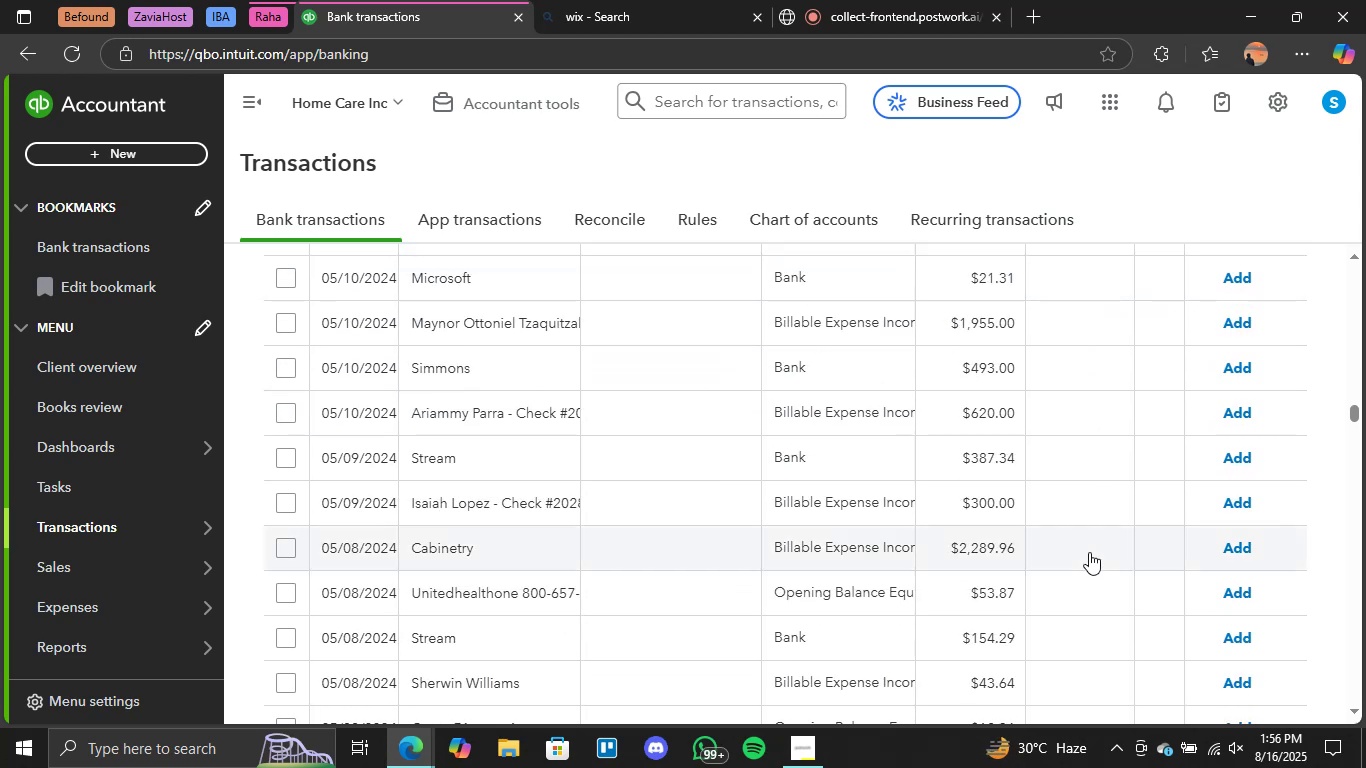 
scroll: coordinate [1179, 445], scroll_direction: up, amount: 5.0
 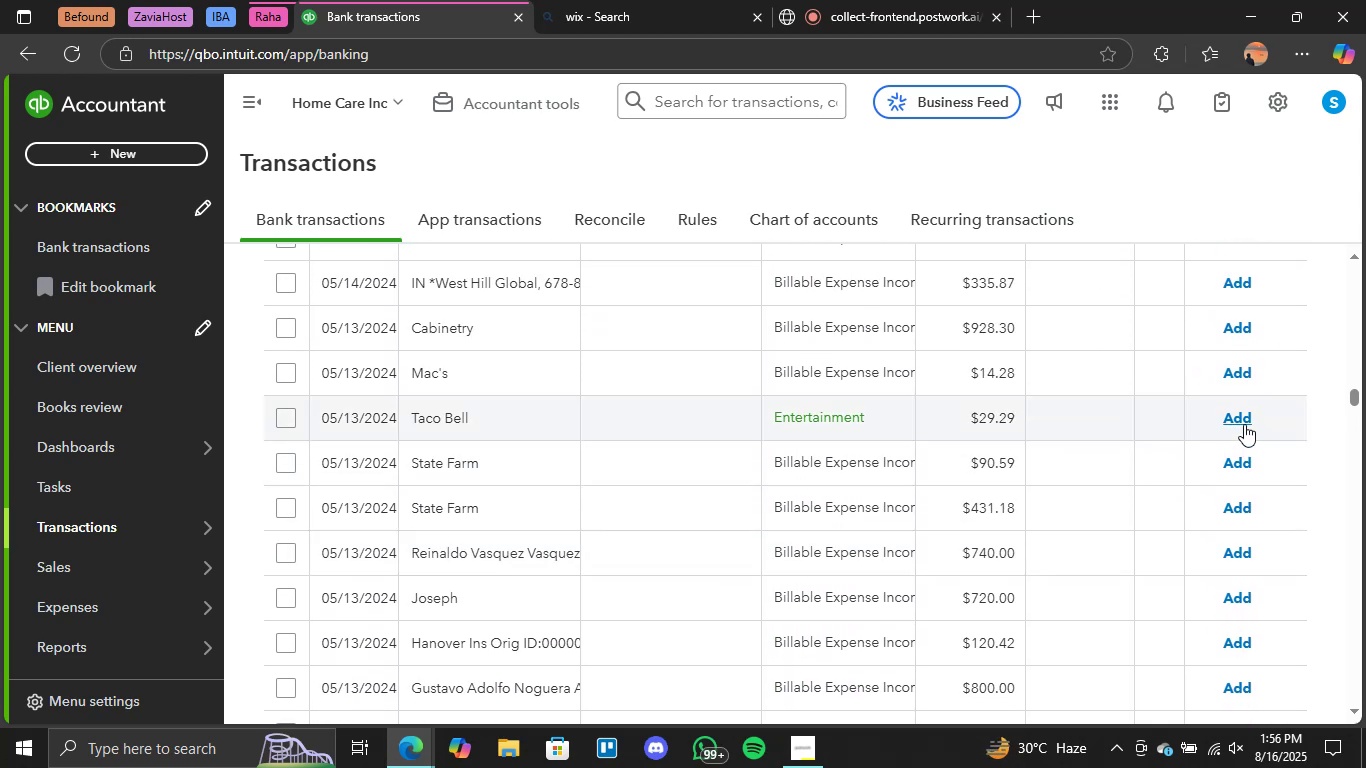 
left_click([1243, 424])
 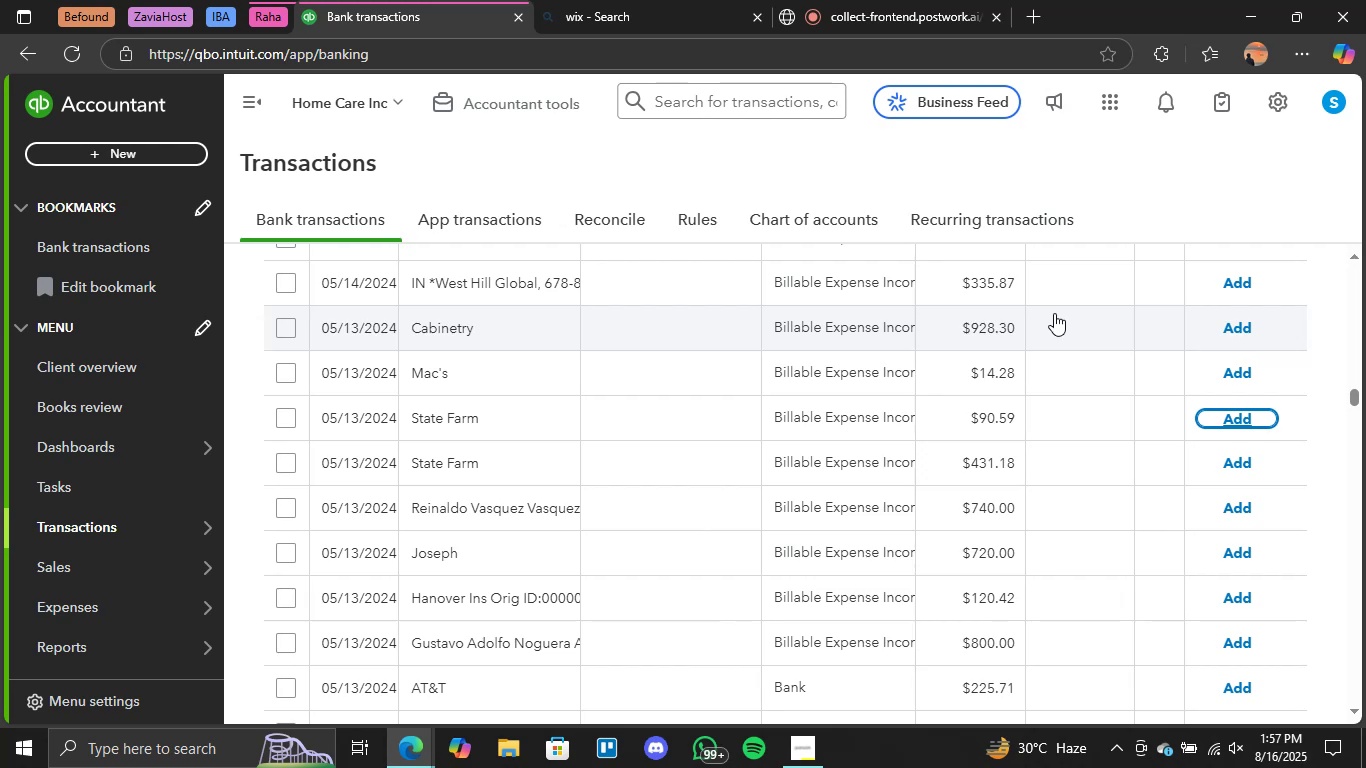 
wait(27.37)
 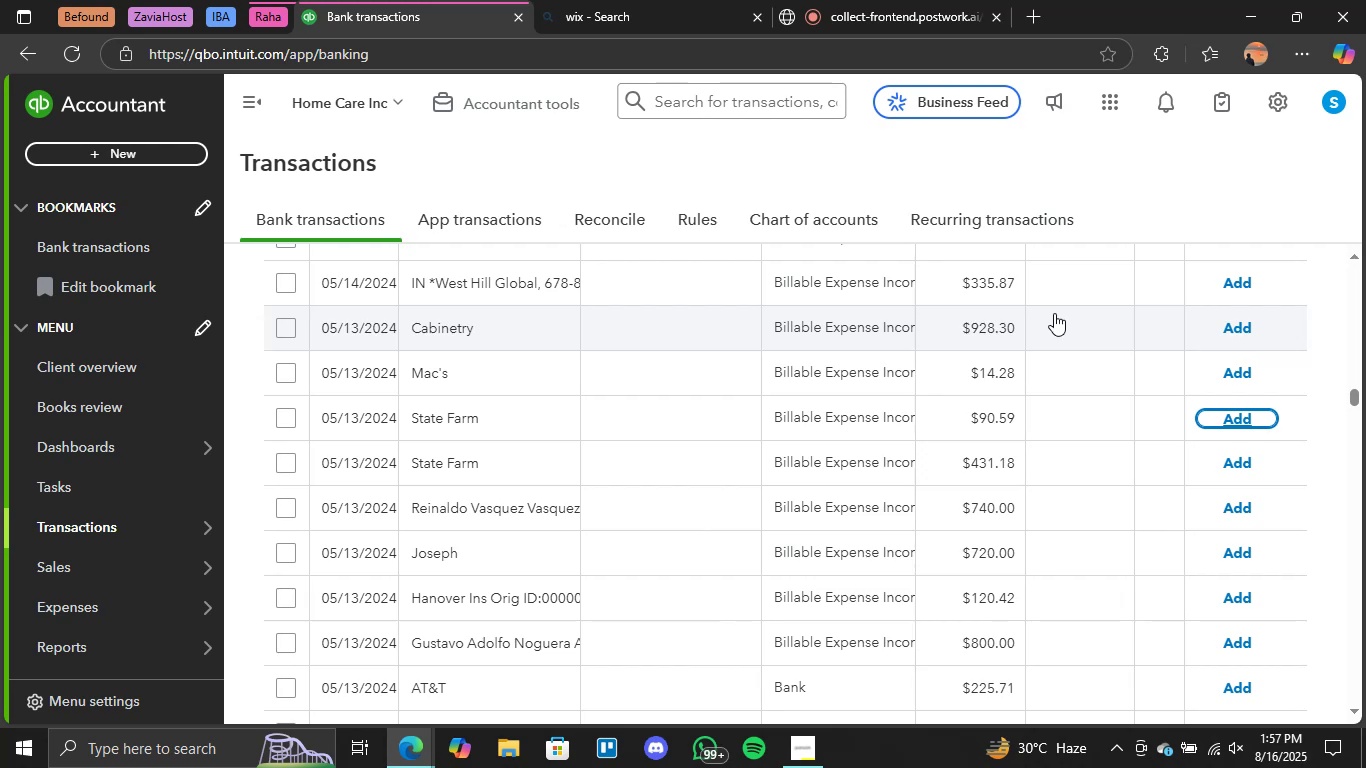 
scroll: coordinate [1007, 416], scroll_direction: down, amount: 24.0
 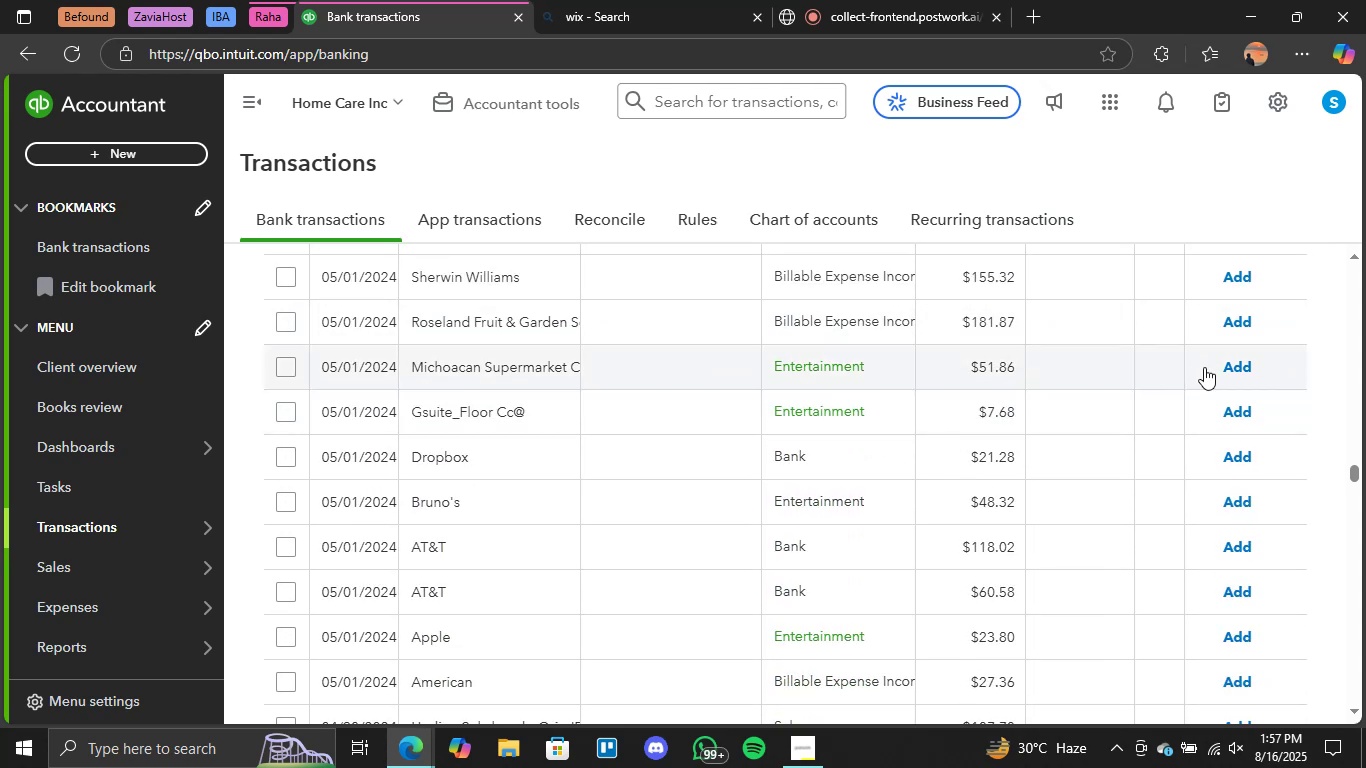 
left_click([1229, 365])
 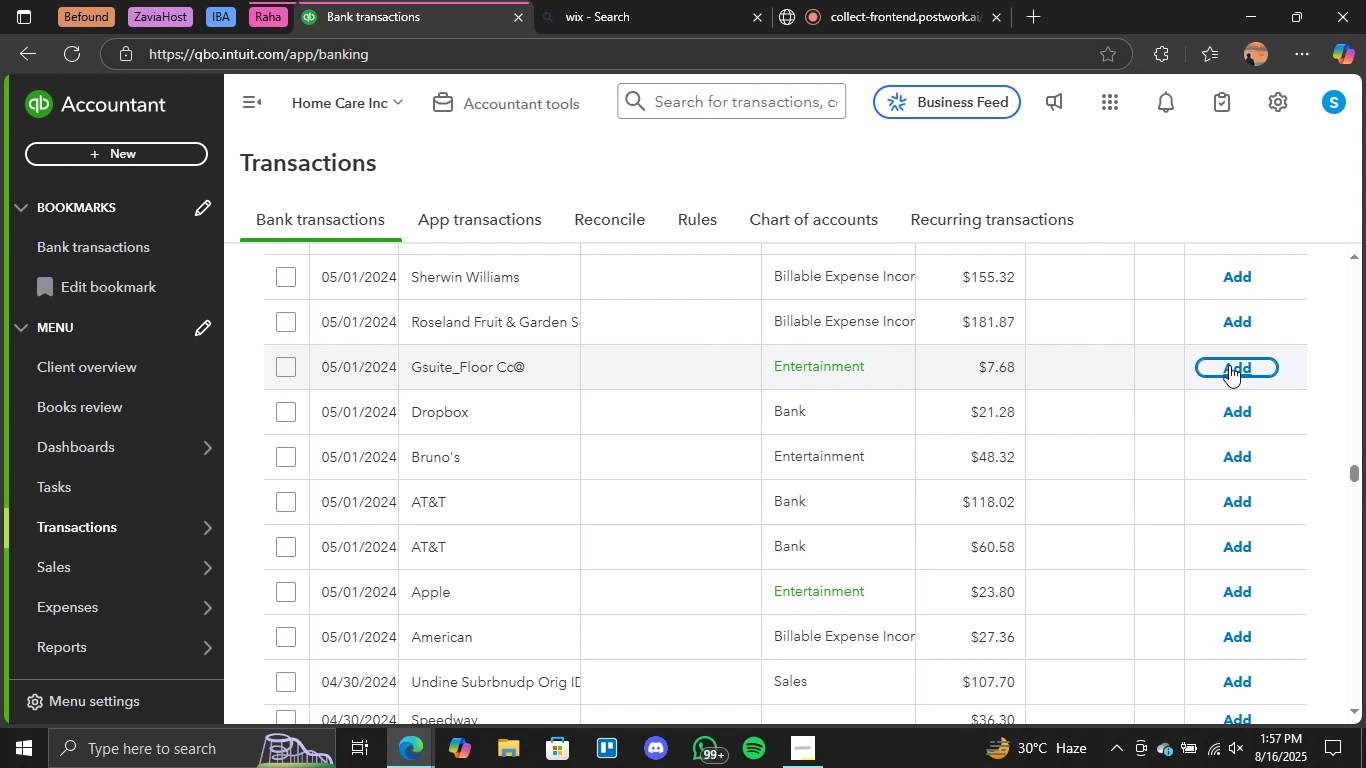 
wait(34.3)
 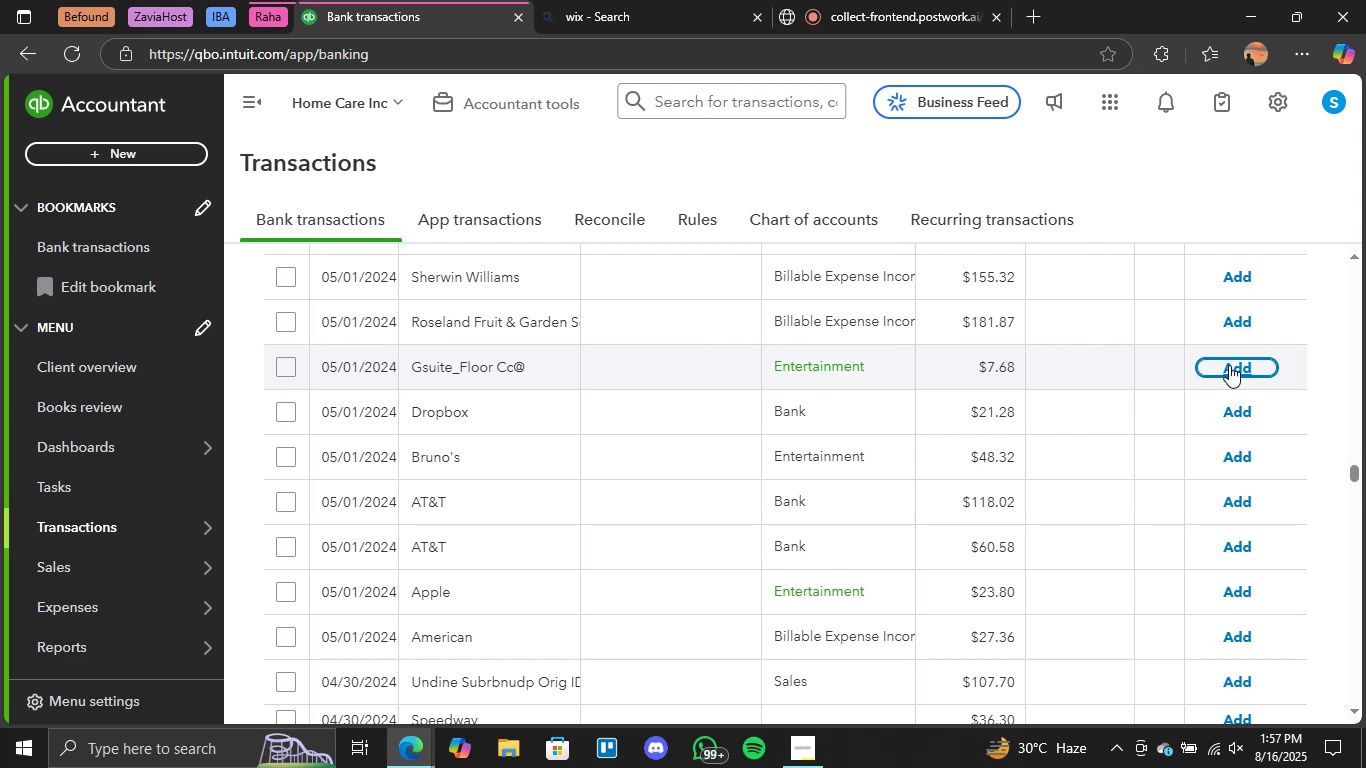 
left_click([1258, 369])
 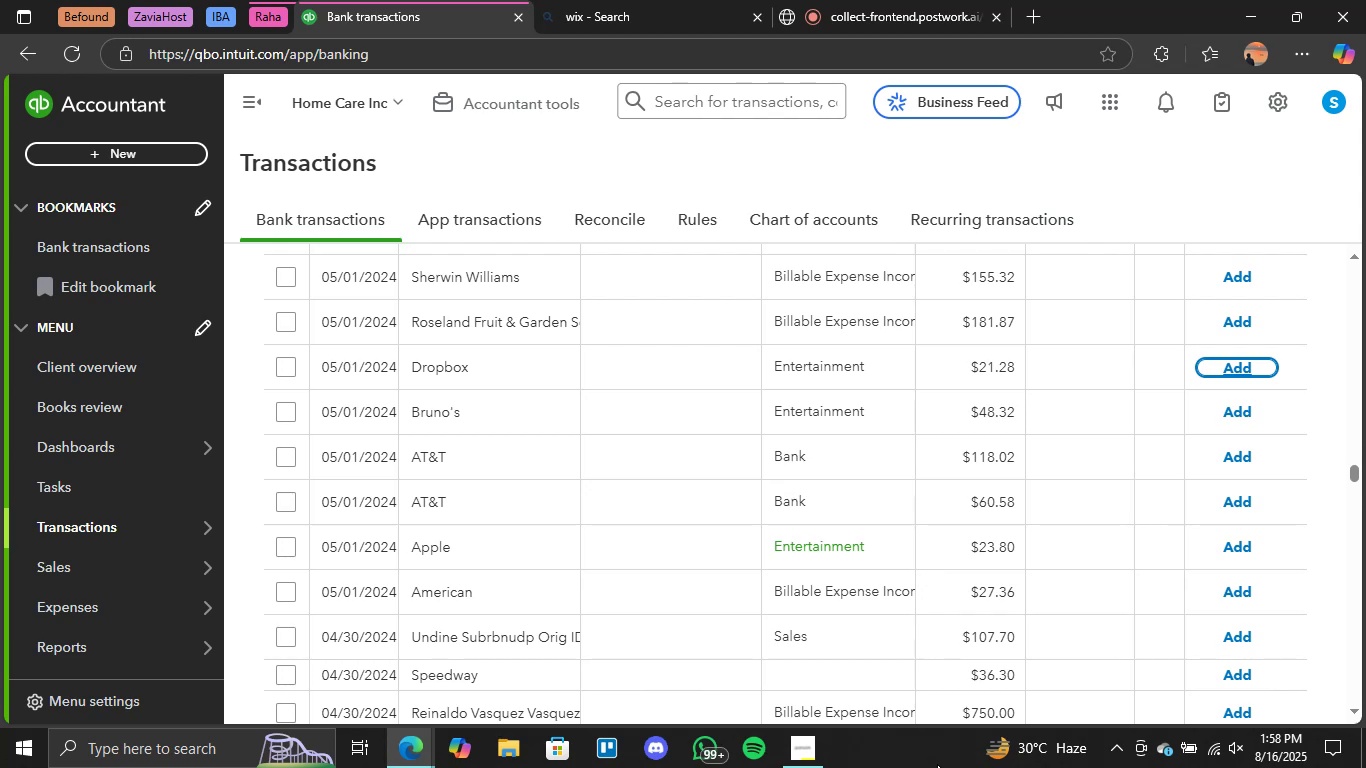 
wait(55.04)
 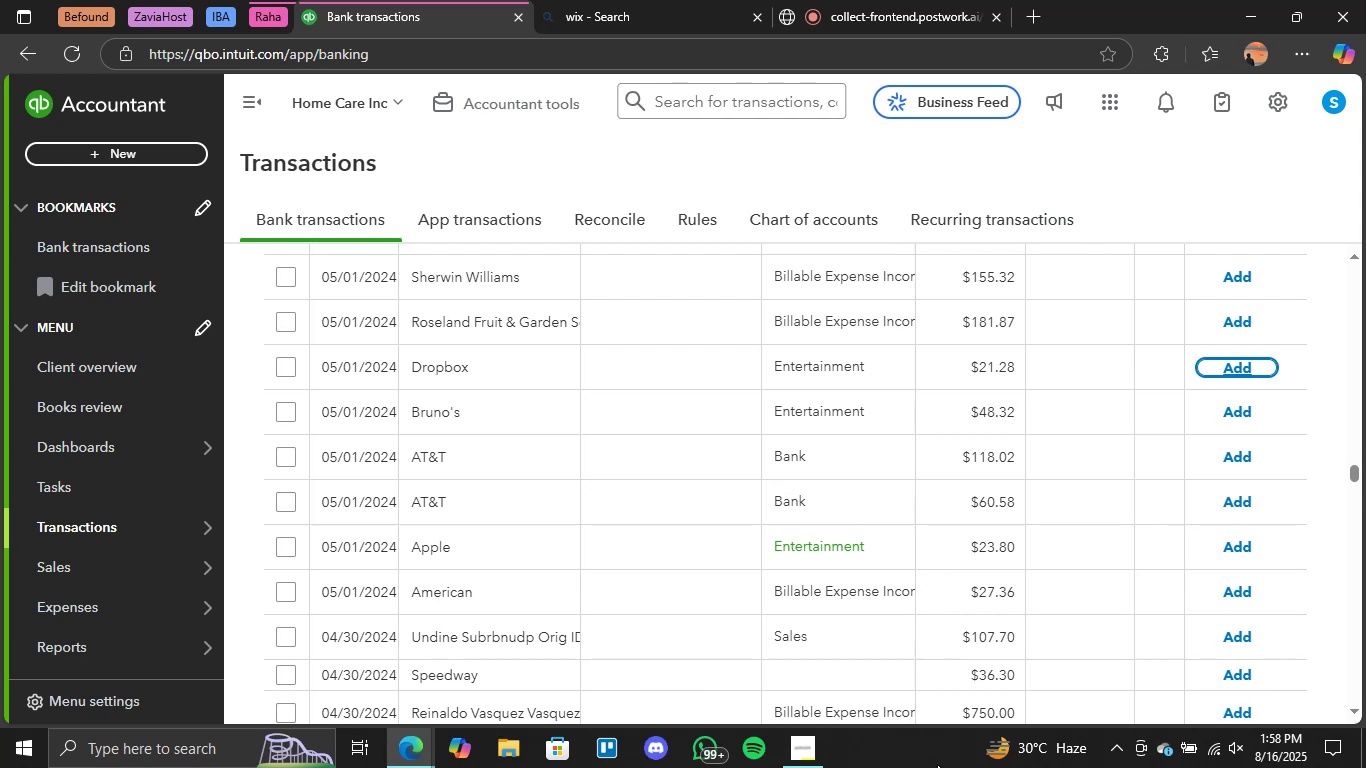 
left_click([1242, 551])
 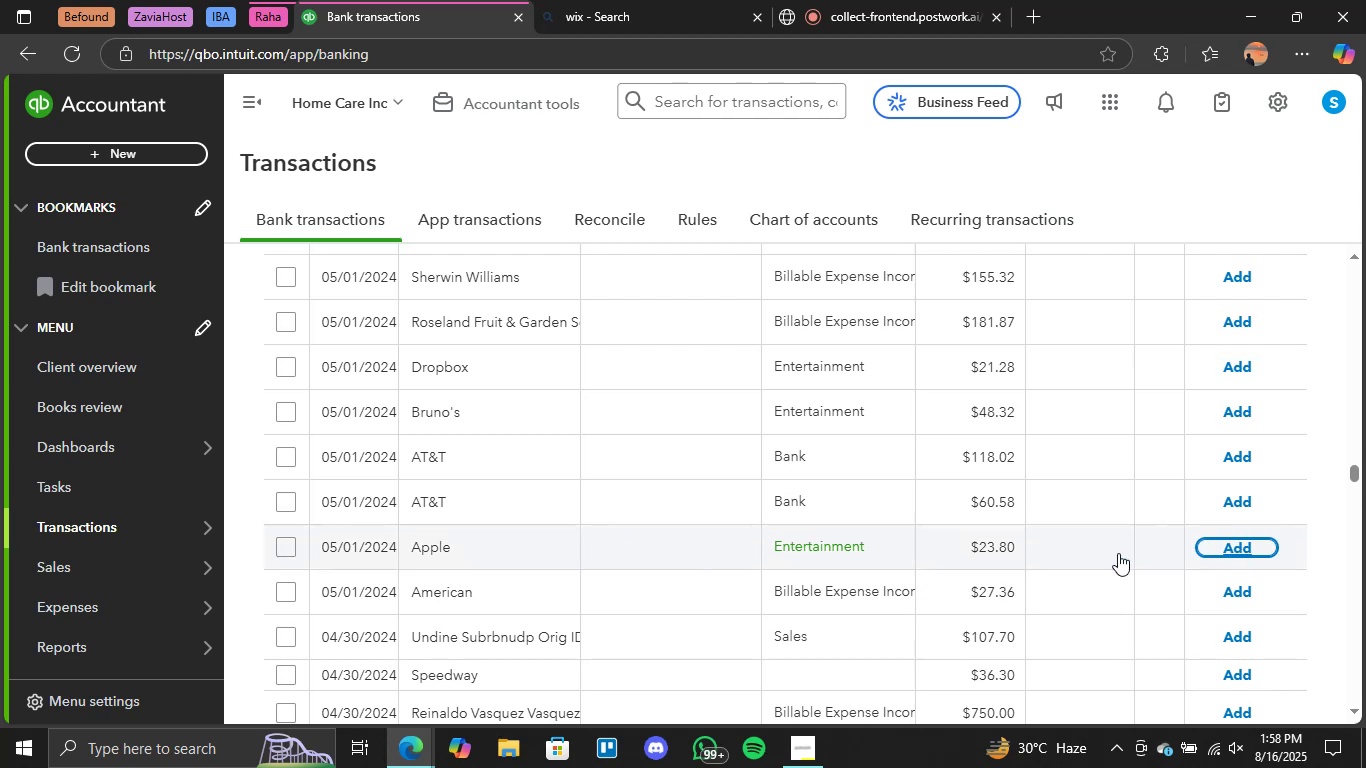 
scroll: coordinate [1118, 553], scroll_direction: down, amount: 2.0
 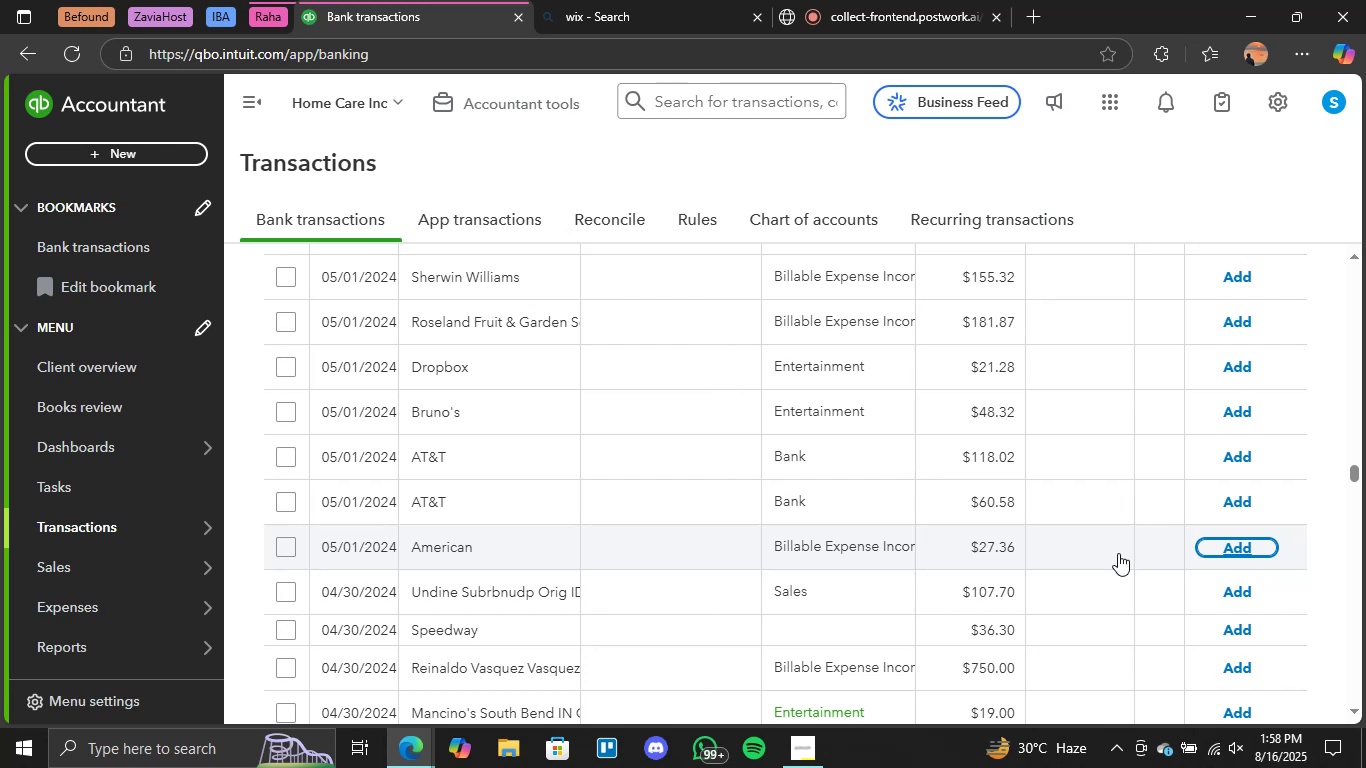 
wait(19.13)
 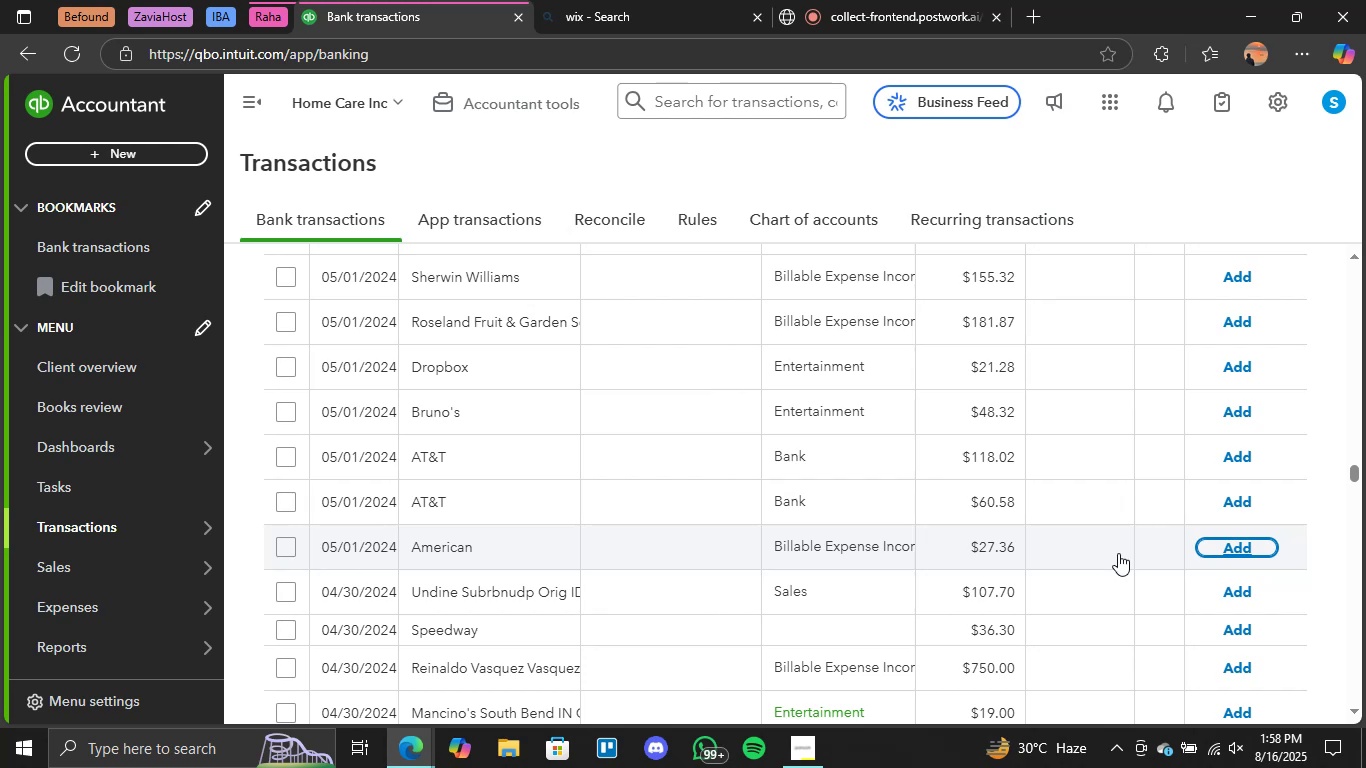 
scroll: coordinate [1126, 551], scroll_direction: down, amount: 2.0
 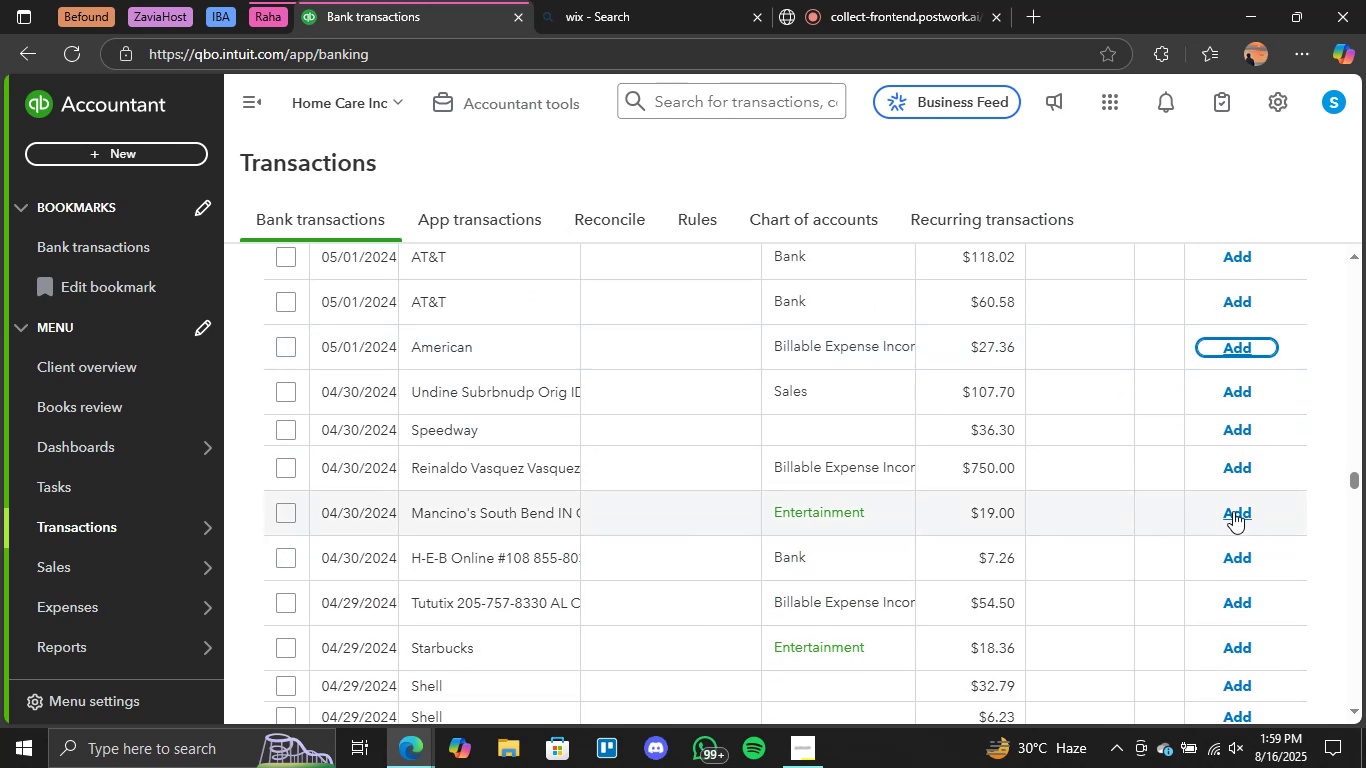 
left_click([1233, 511])
 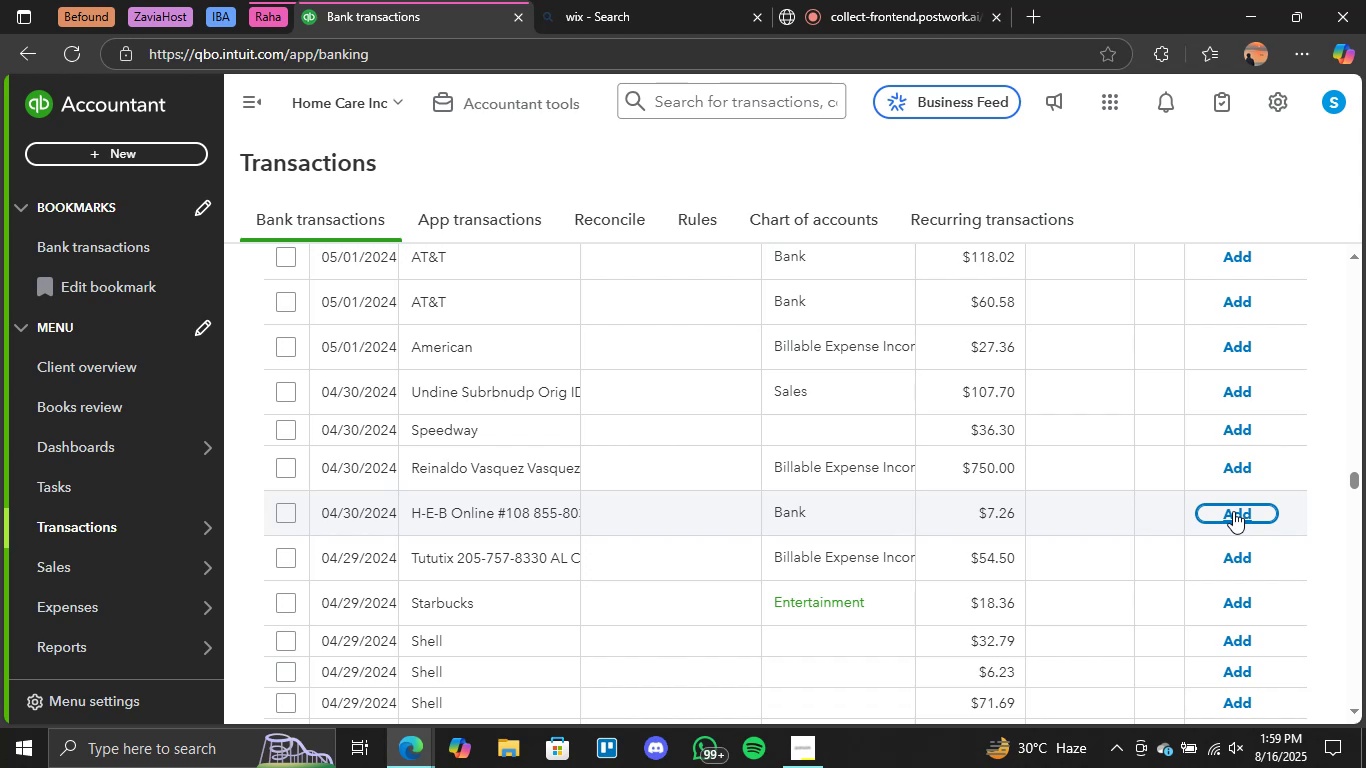 
wait(22.45)
 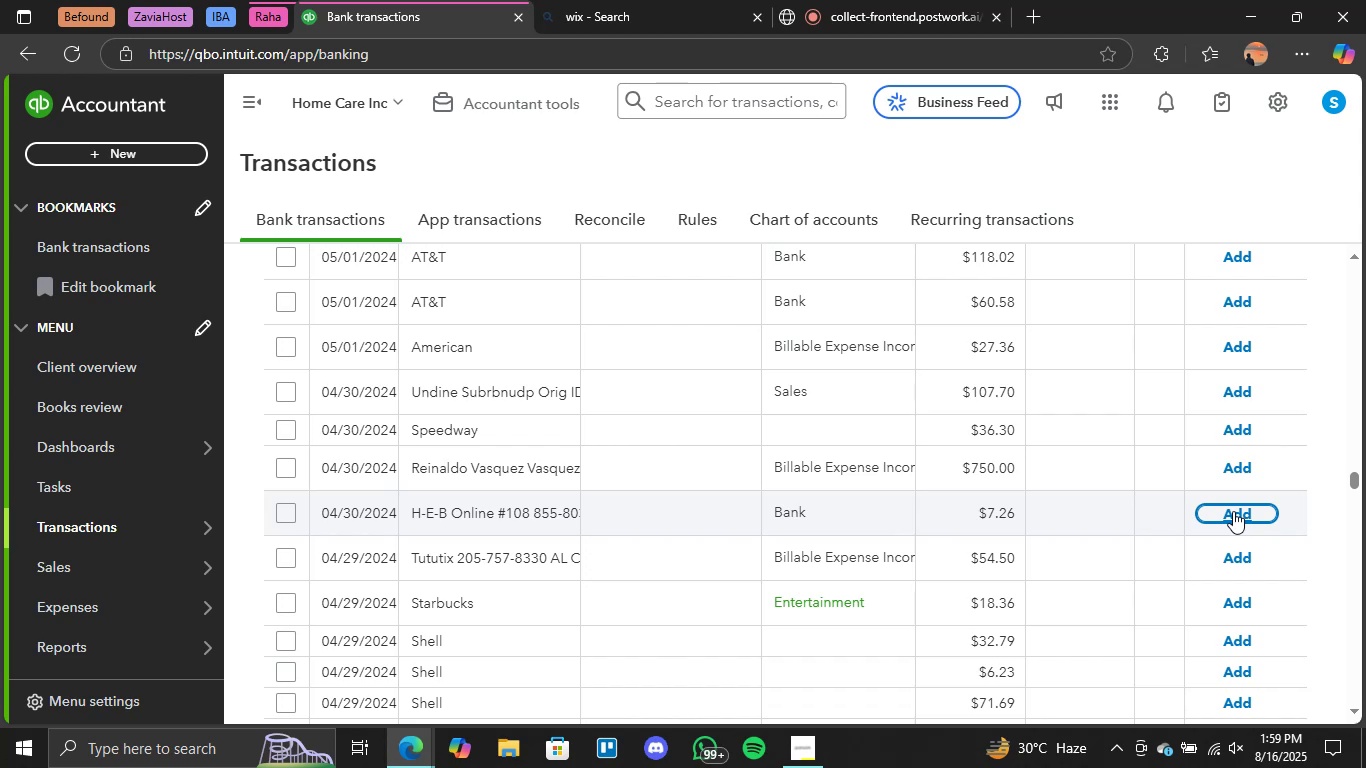 
double_click([1234, 511])
 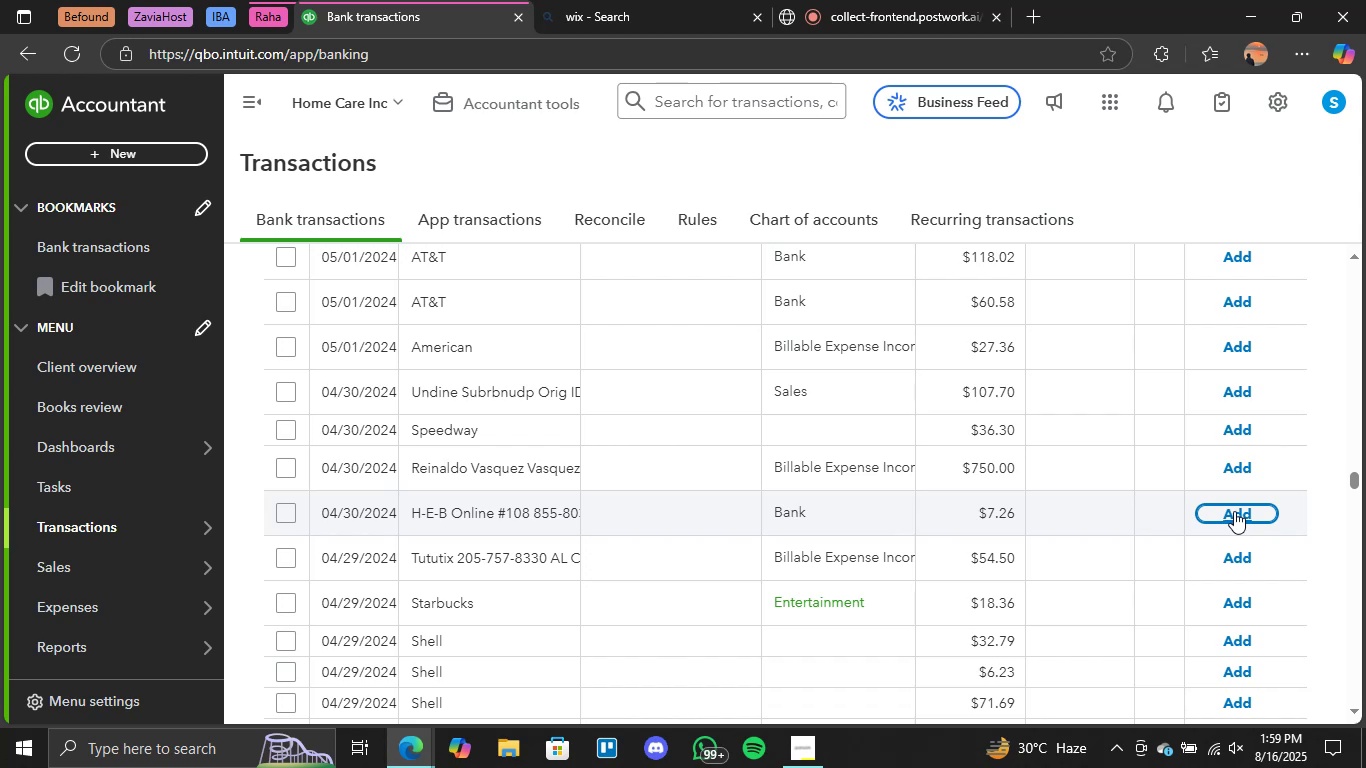 
scroll: coordinate [1234, 511], scroll_direction: down, amount: 1.0
 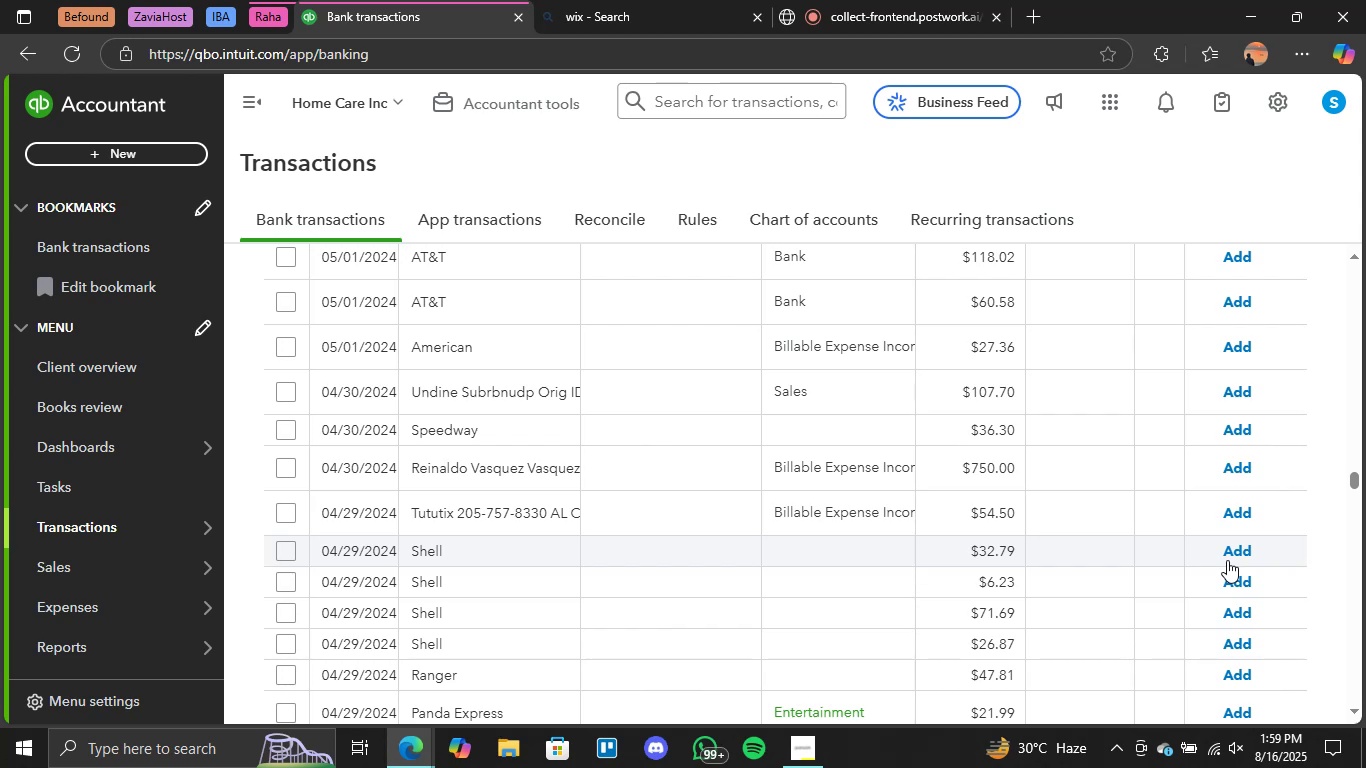 
wait(34.87)
 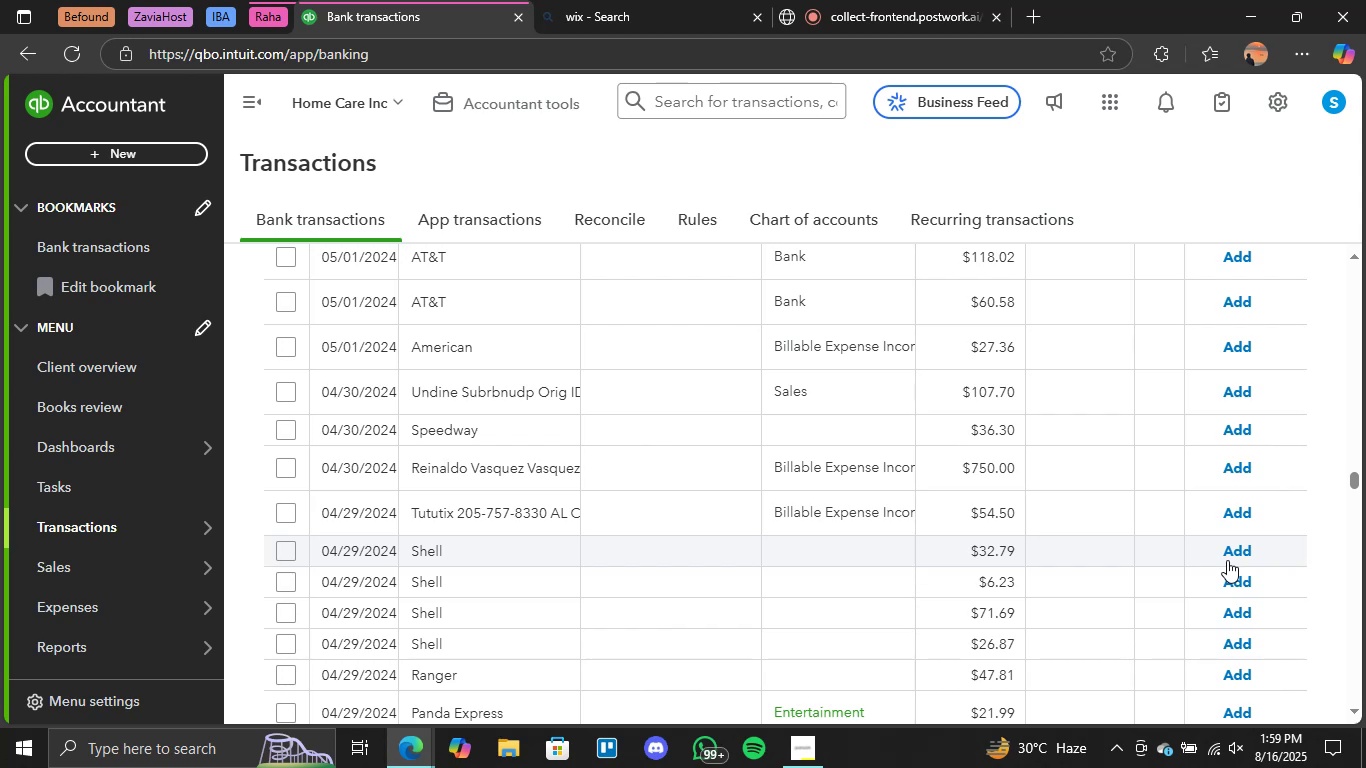 
scroll: coordinate [985, 581], scroll_direction: down, amount: 3.0
 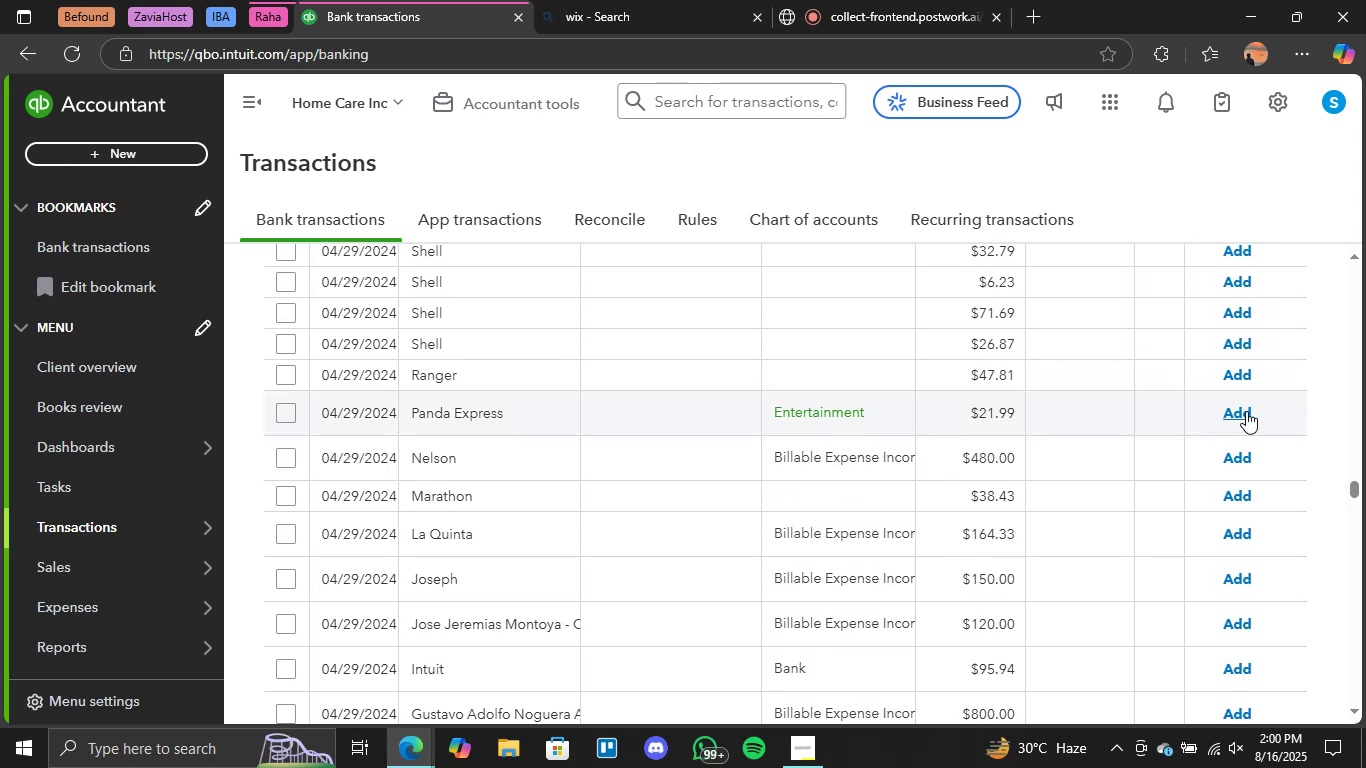 
left_click([1239, 412])
 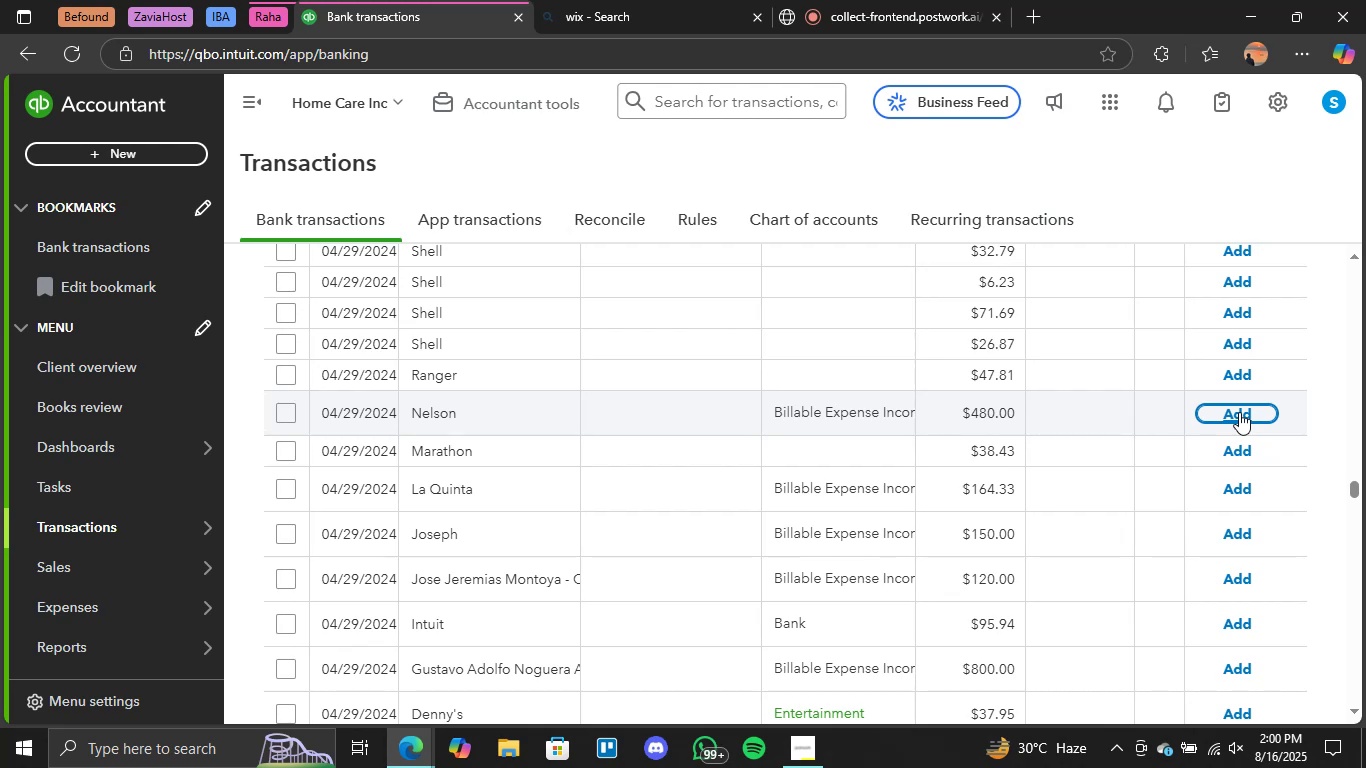 
wait(30.1)
 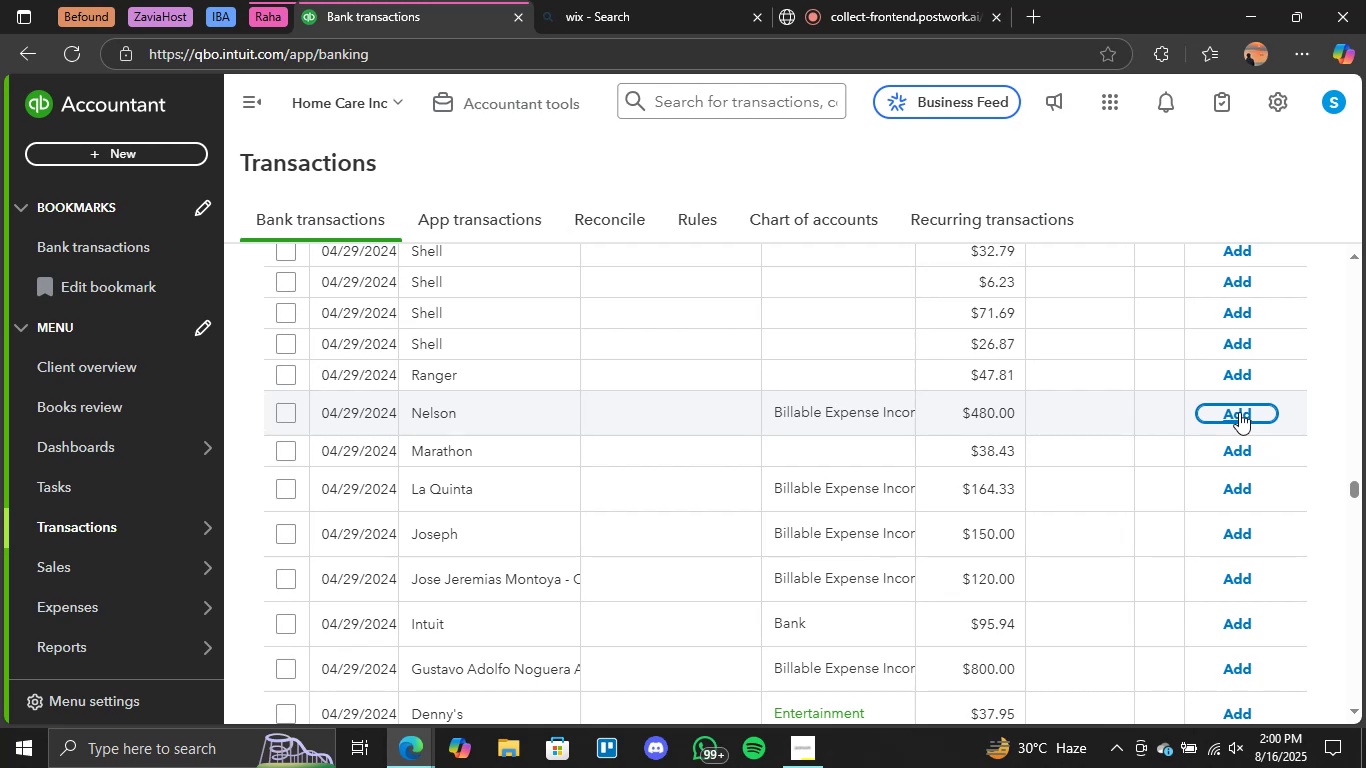 
scroll: coordinate [1241, 425], scroll_direction: down, amount: 3.0
 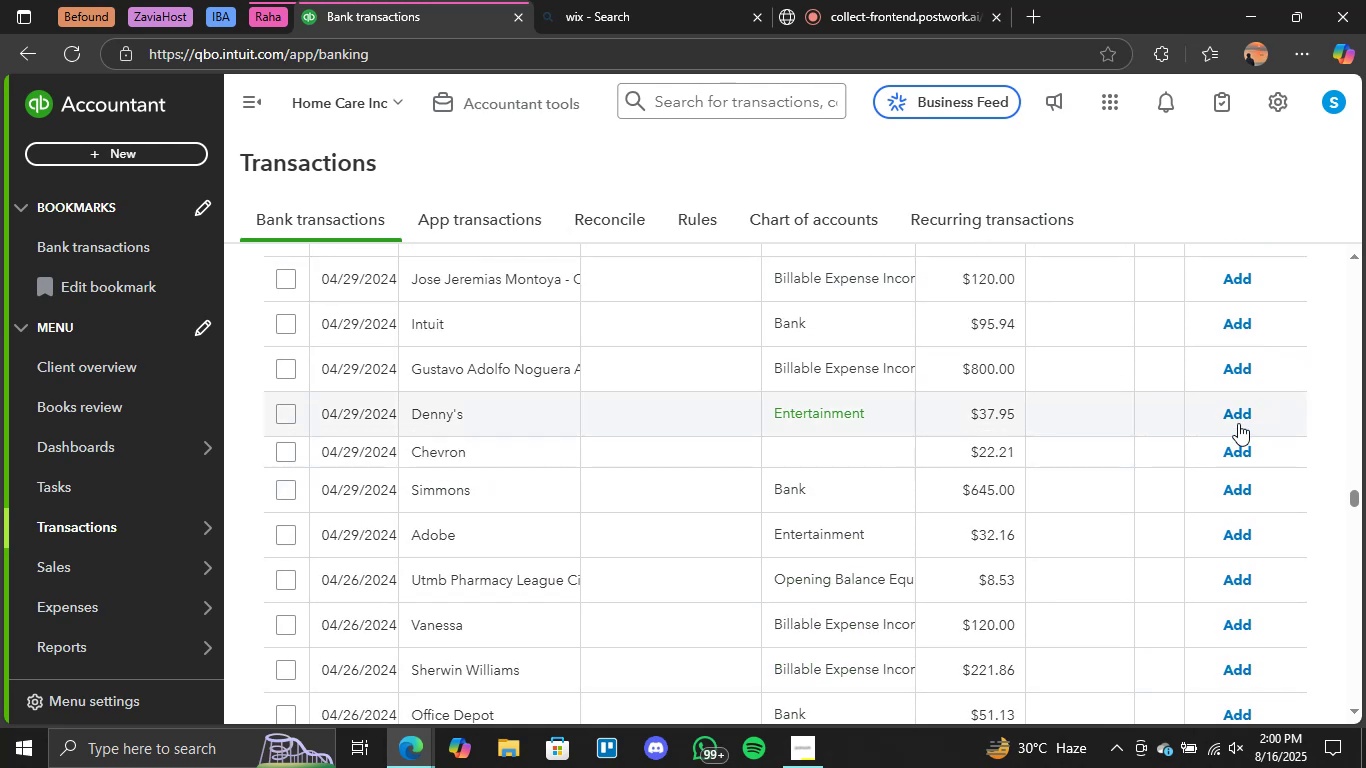 
left_click([1242, 413])
 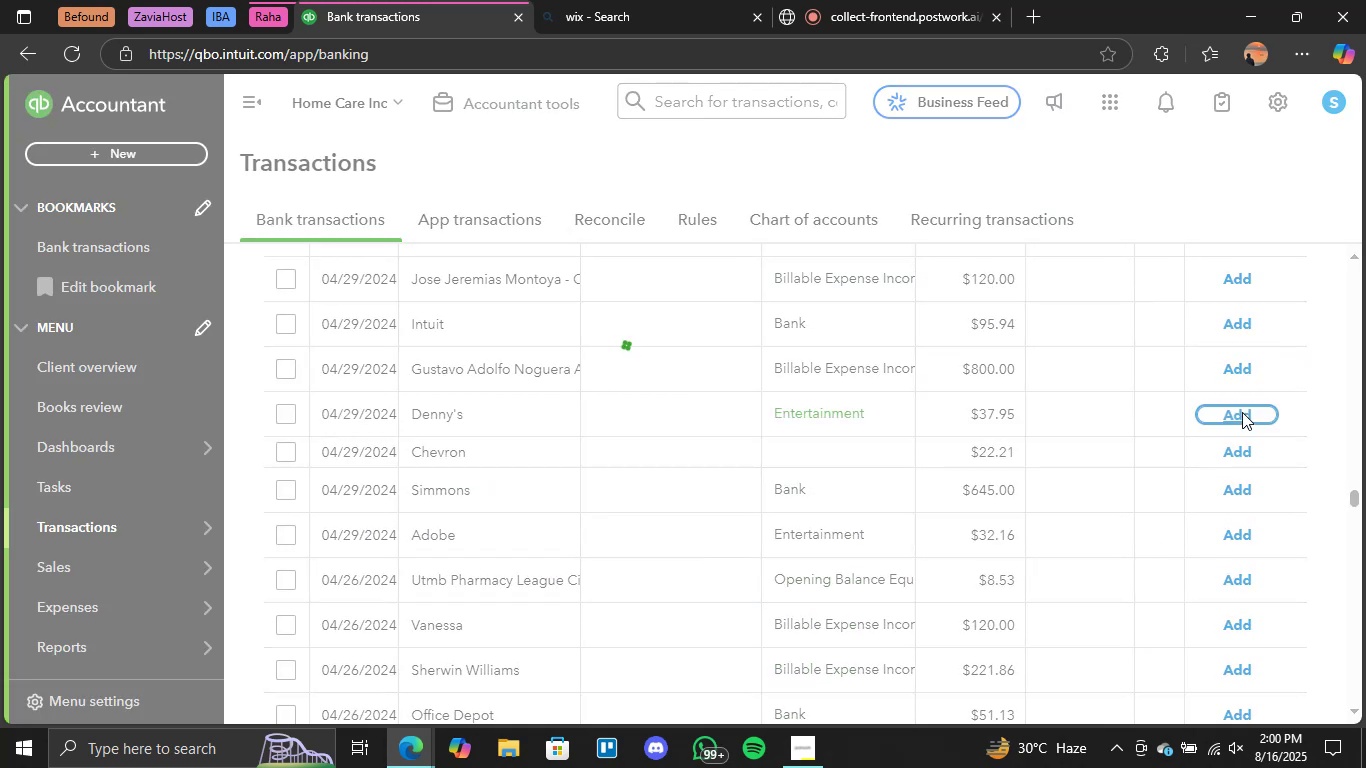 
left_click([948, 0])
 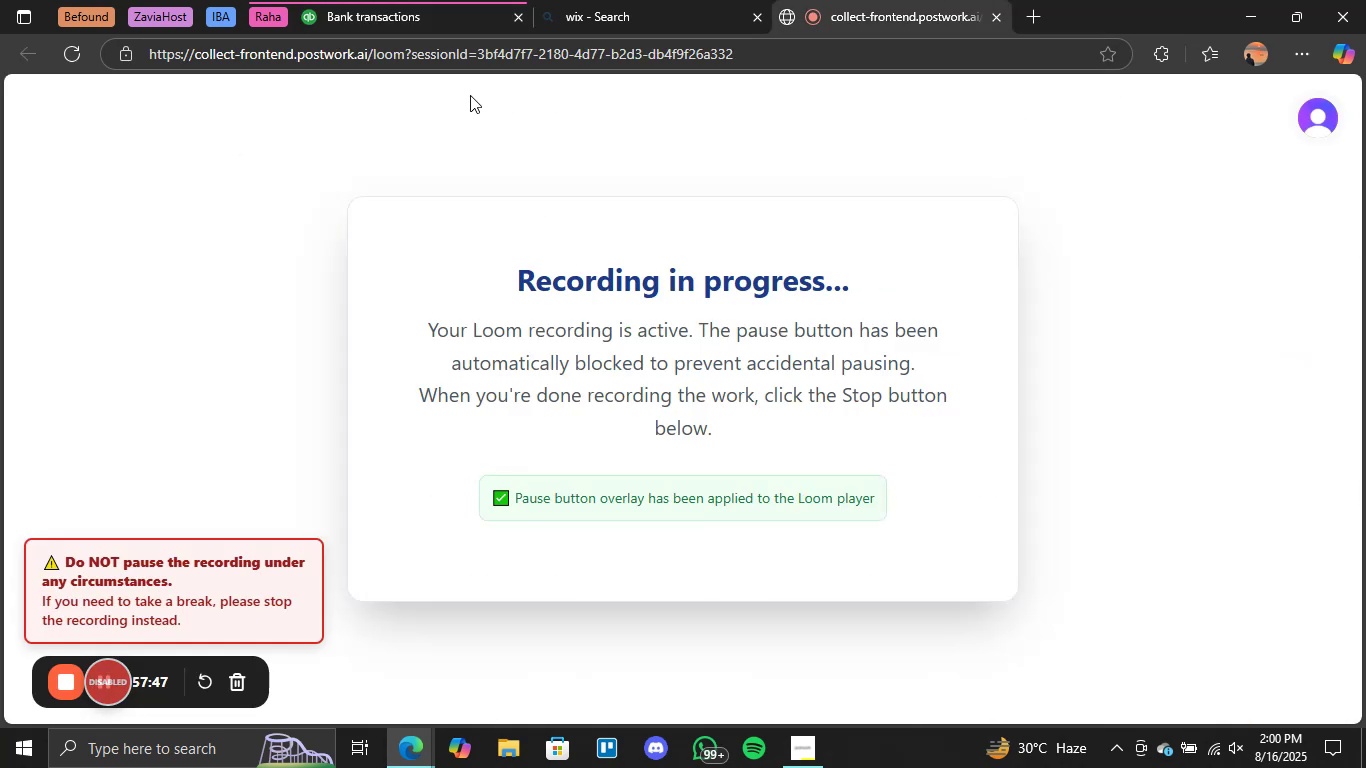 
left_click([436, 0])
 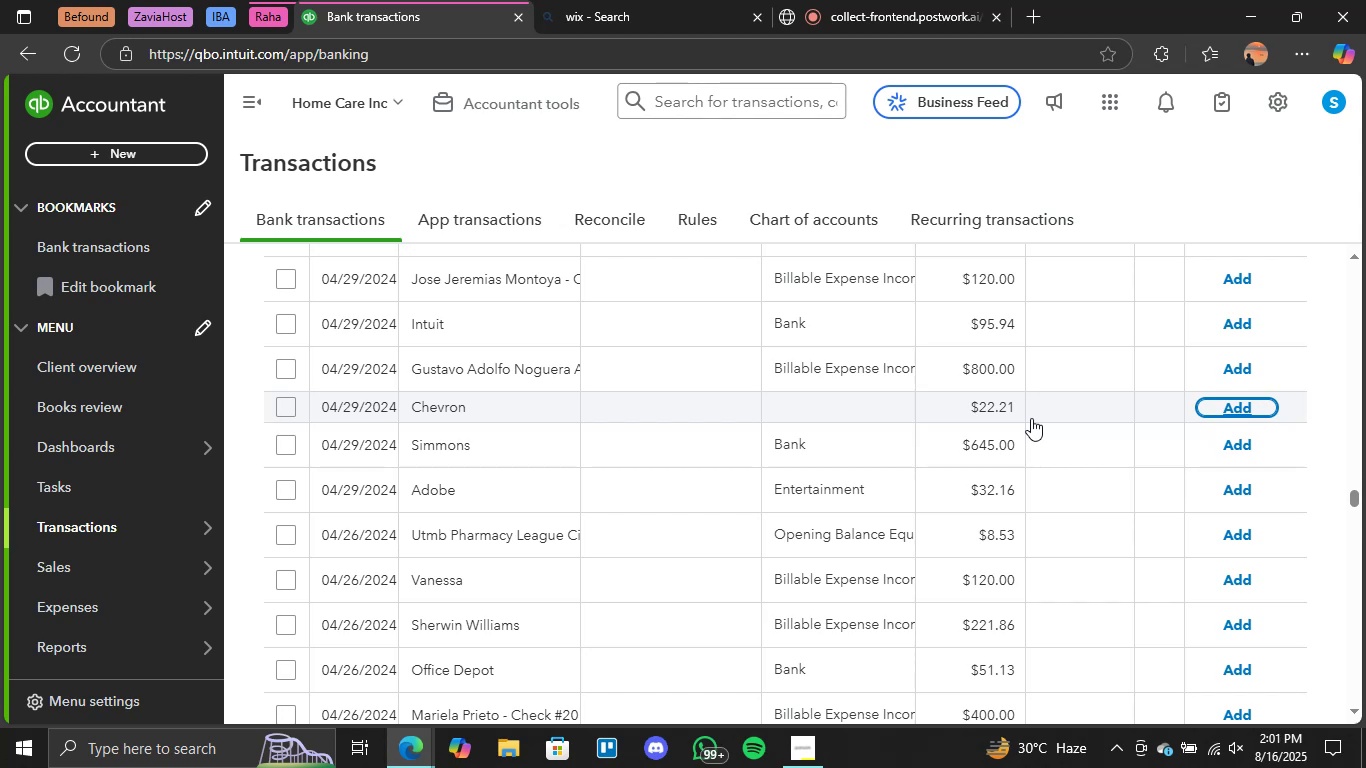 
wait(25.37)
 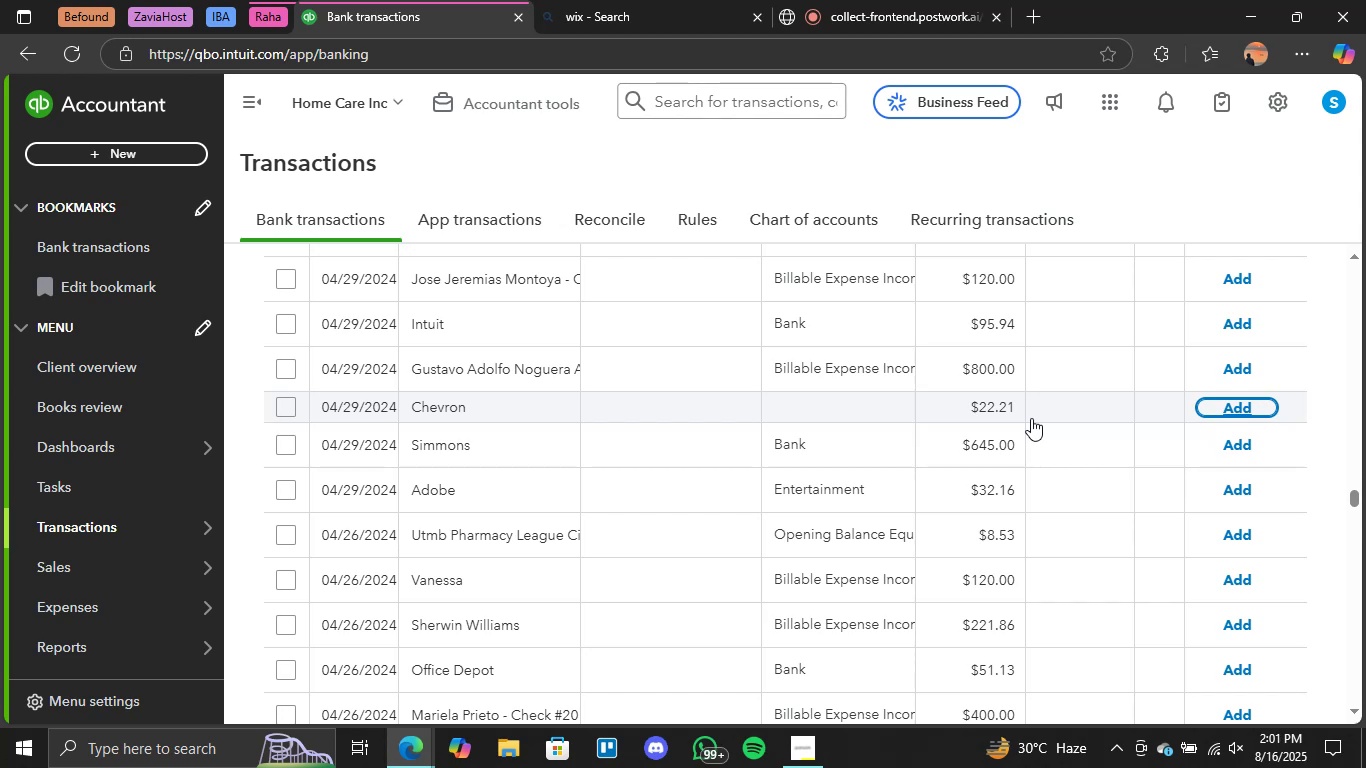 
scroll: coordinate [1072, 433], scroll_direction: down, amount: 8.0
 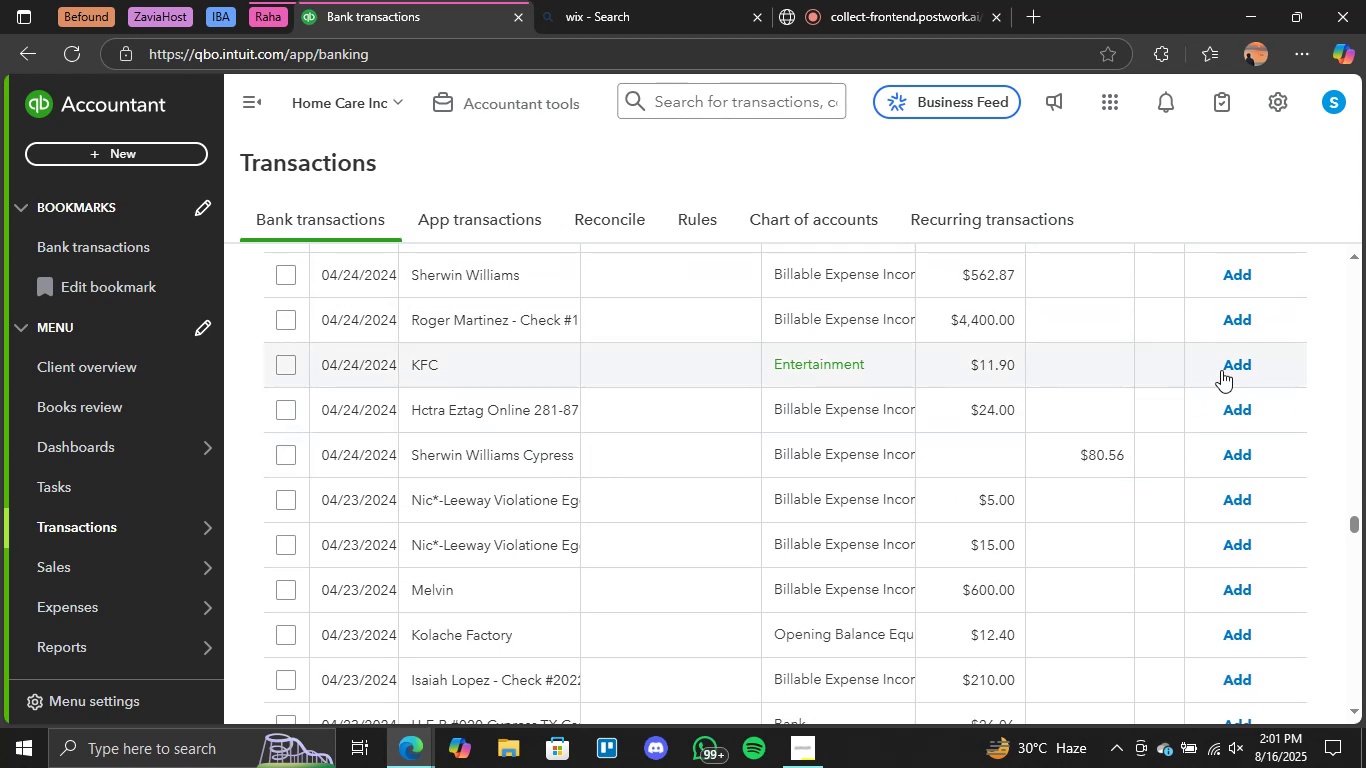 
left_click([1227, 370])
 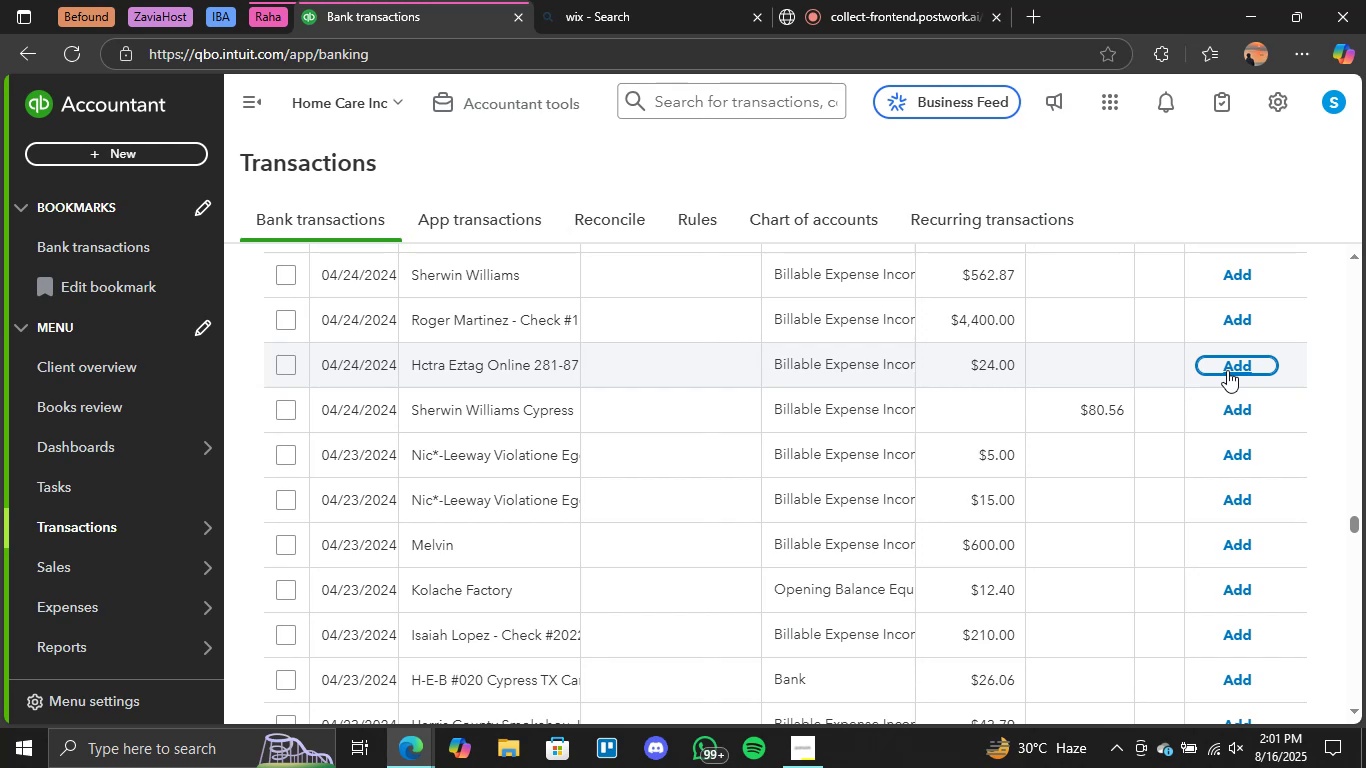 
wait(25.74)
 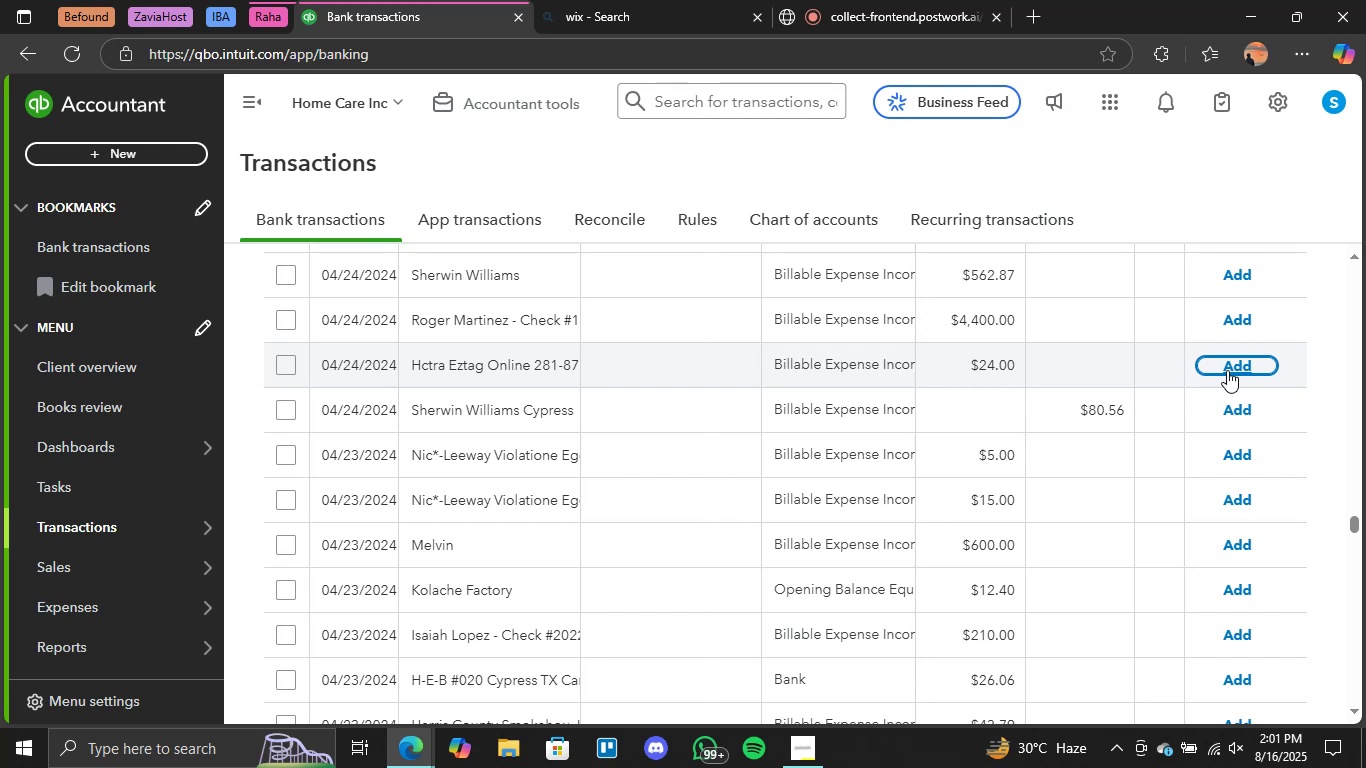 
scroll: coordinate [1182, 457], scroll_direction: down, amount: 15.0
 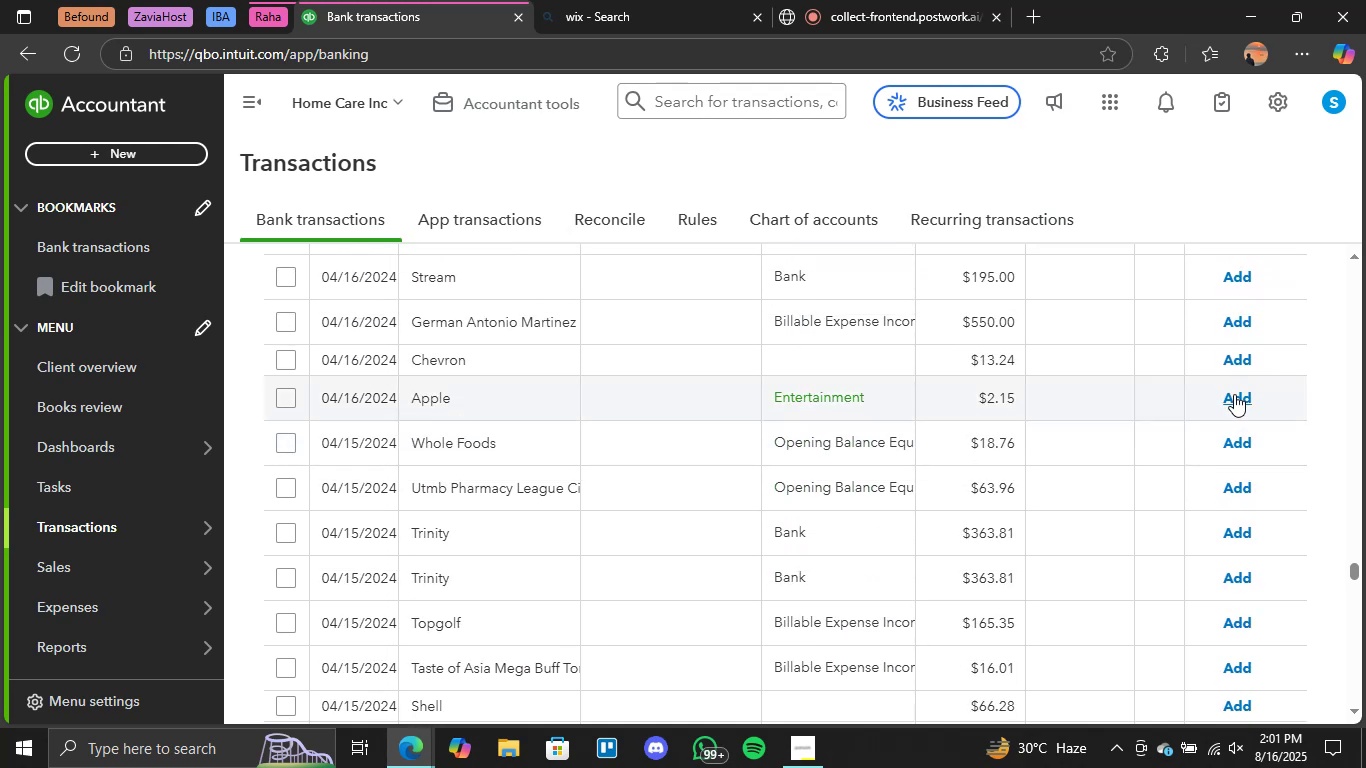 
left_click([1234, 393])
 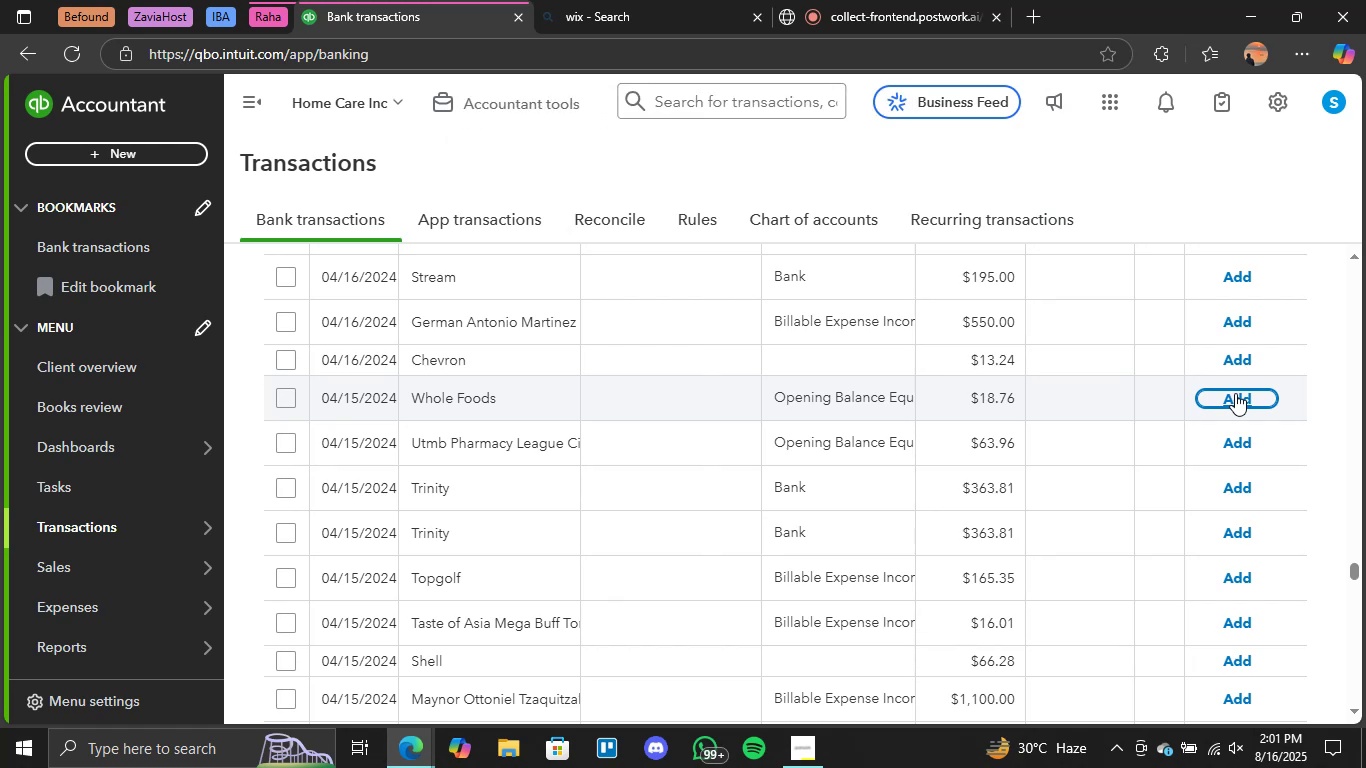 
wait(13.79)
 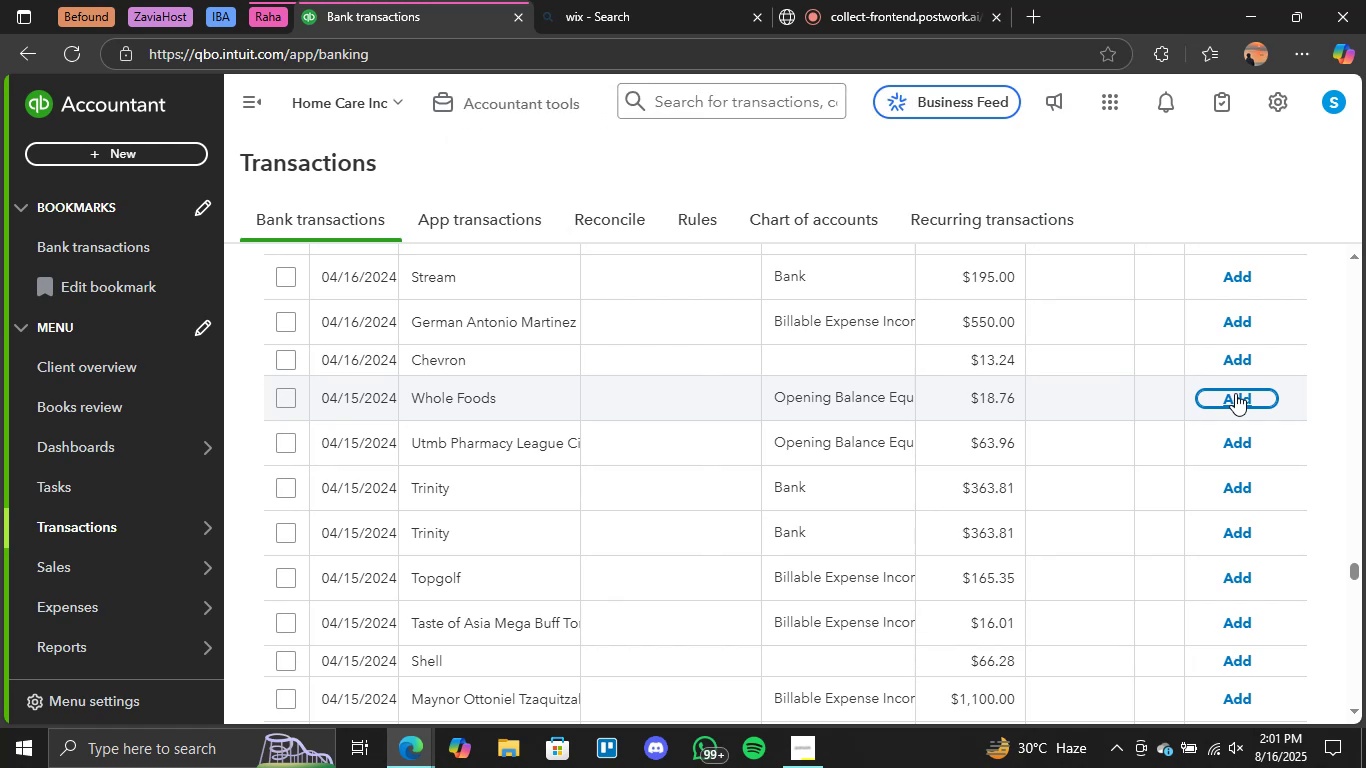 
scroll: coordinate [1229, 397], scroll_direction: down, amount: 25.0
 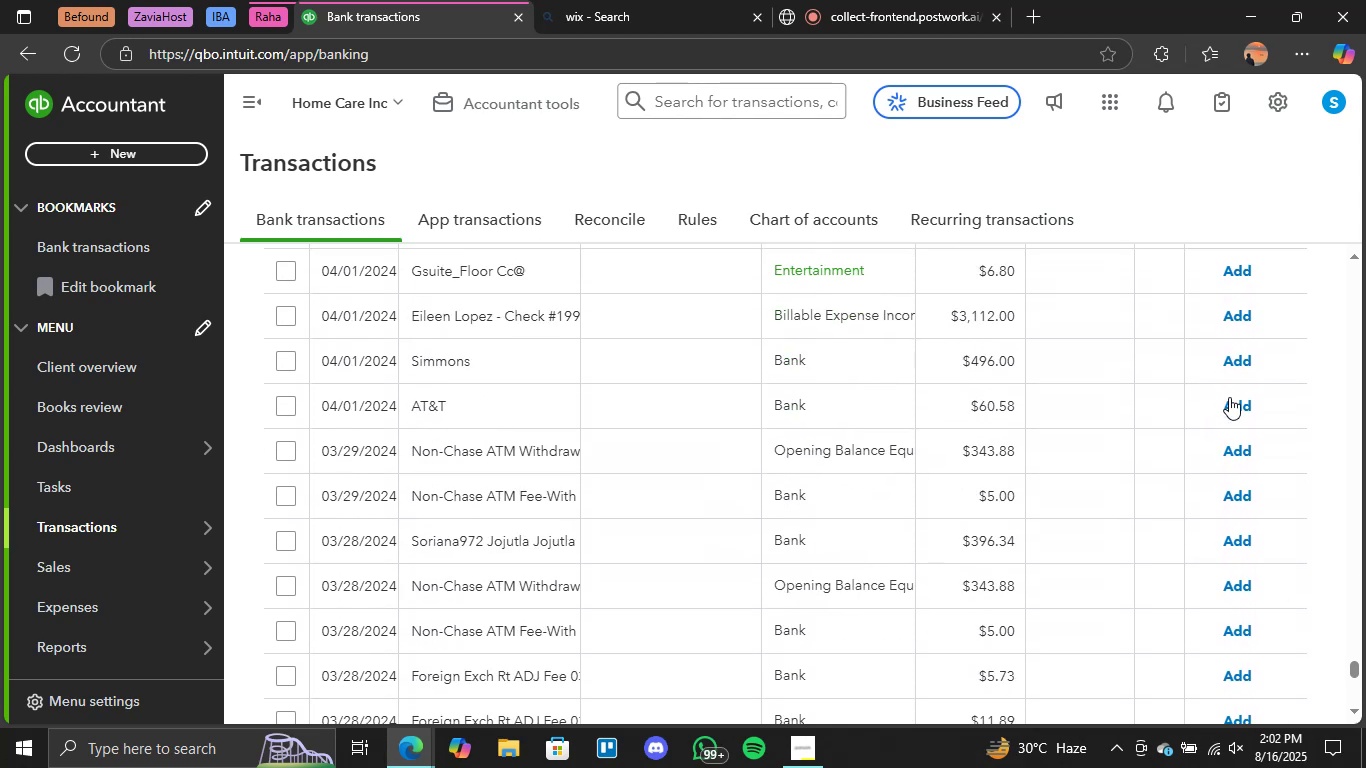 
scroll: coordinate [1229, 397], scroll_direction: up, amount: 1.0
 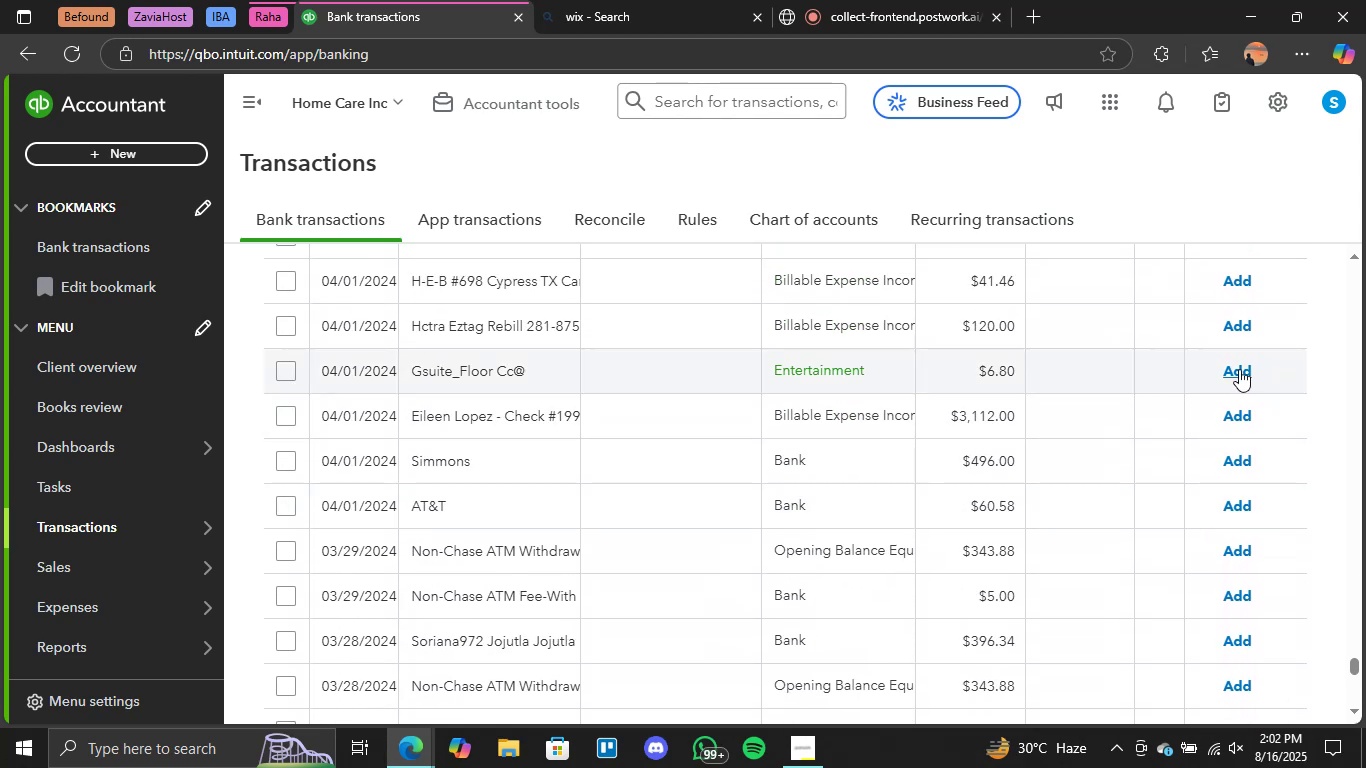 
left_click([1239, 369])
 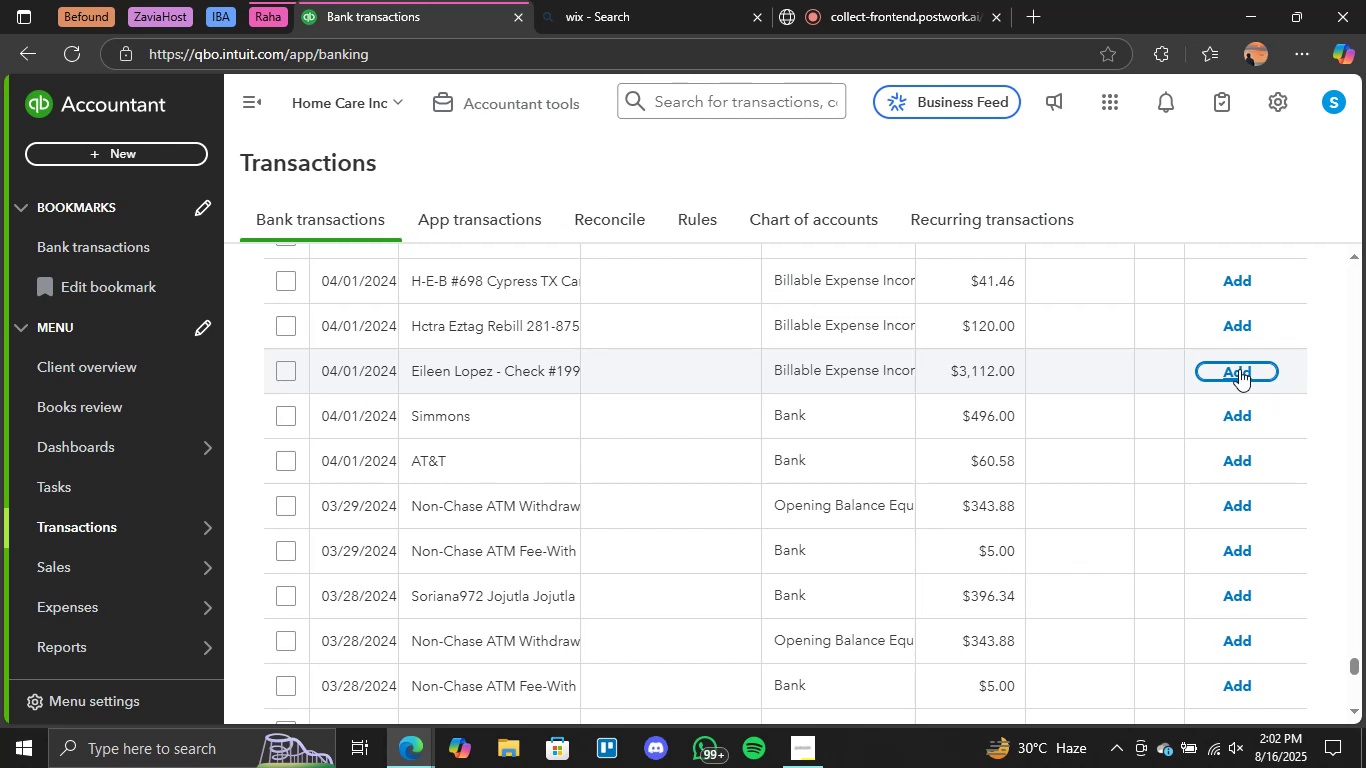 
wait(24.26)
 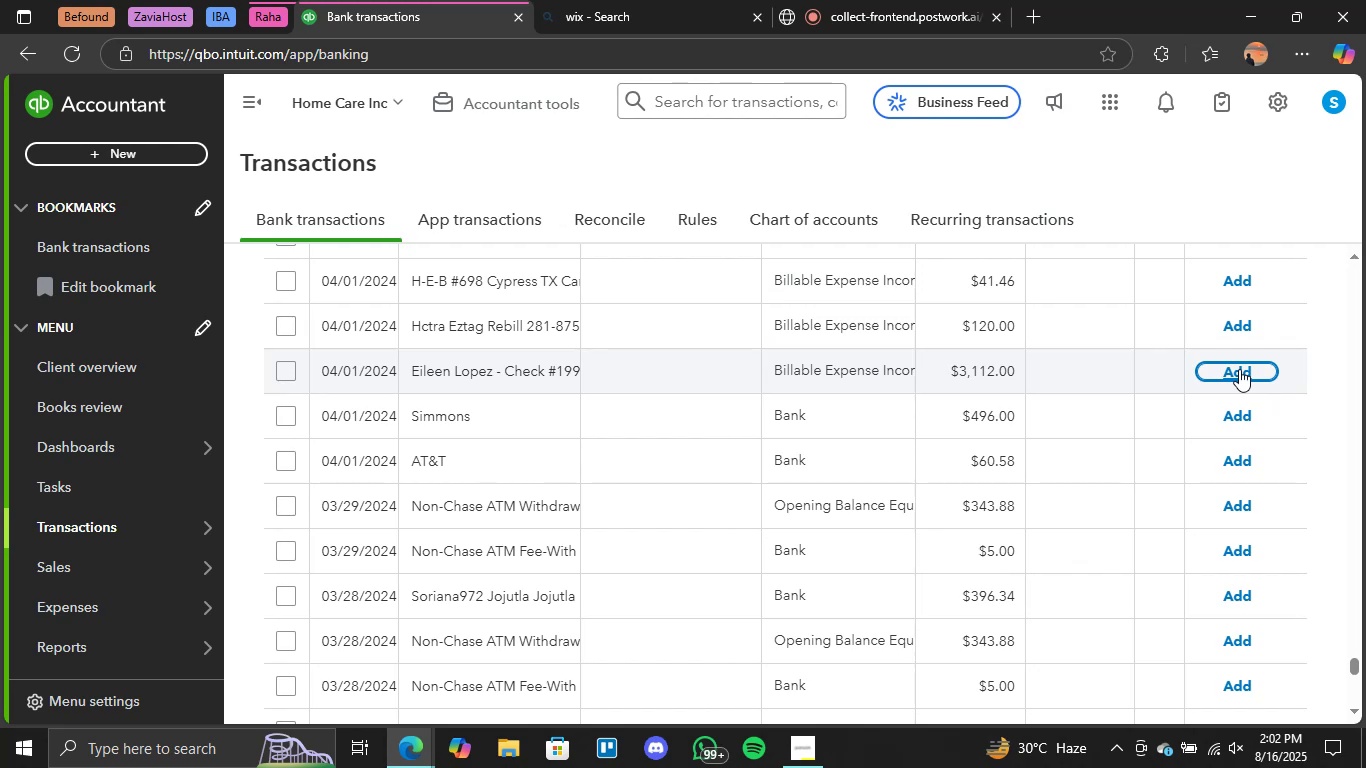 
scroll: coordinate [1239, 369], scroll_direction: down, amount: 5.0
 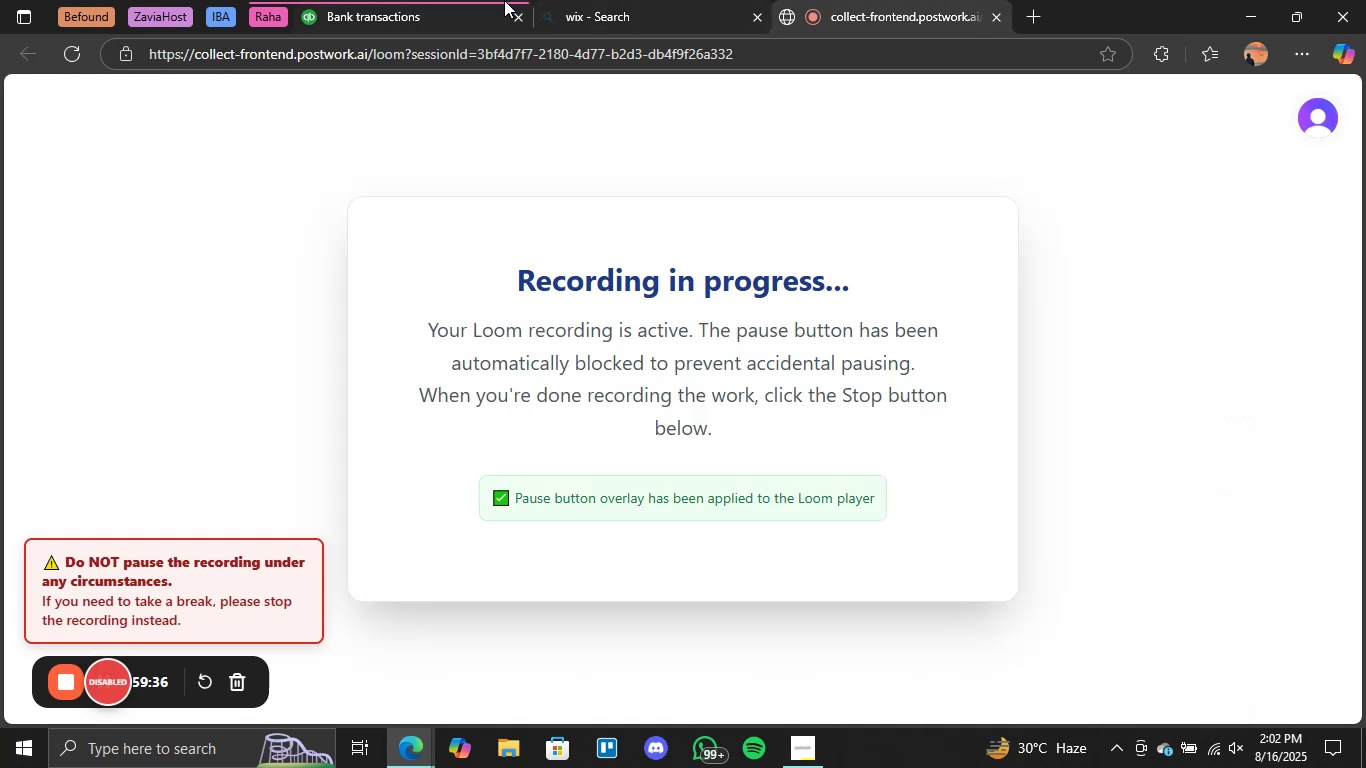 
left_click([453, 0])
 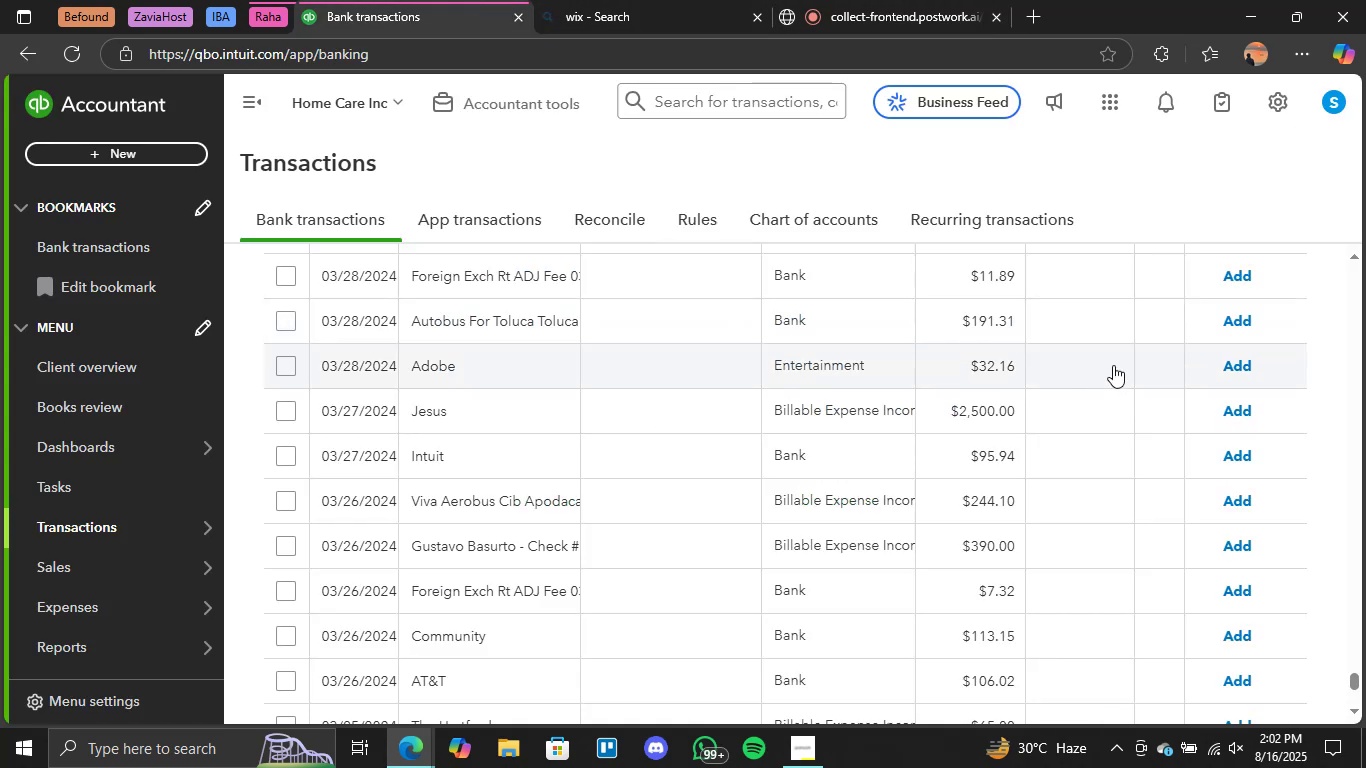 
scroll: coordinate [1063, 343], scroll_direction: down, amount: 9.0
 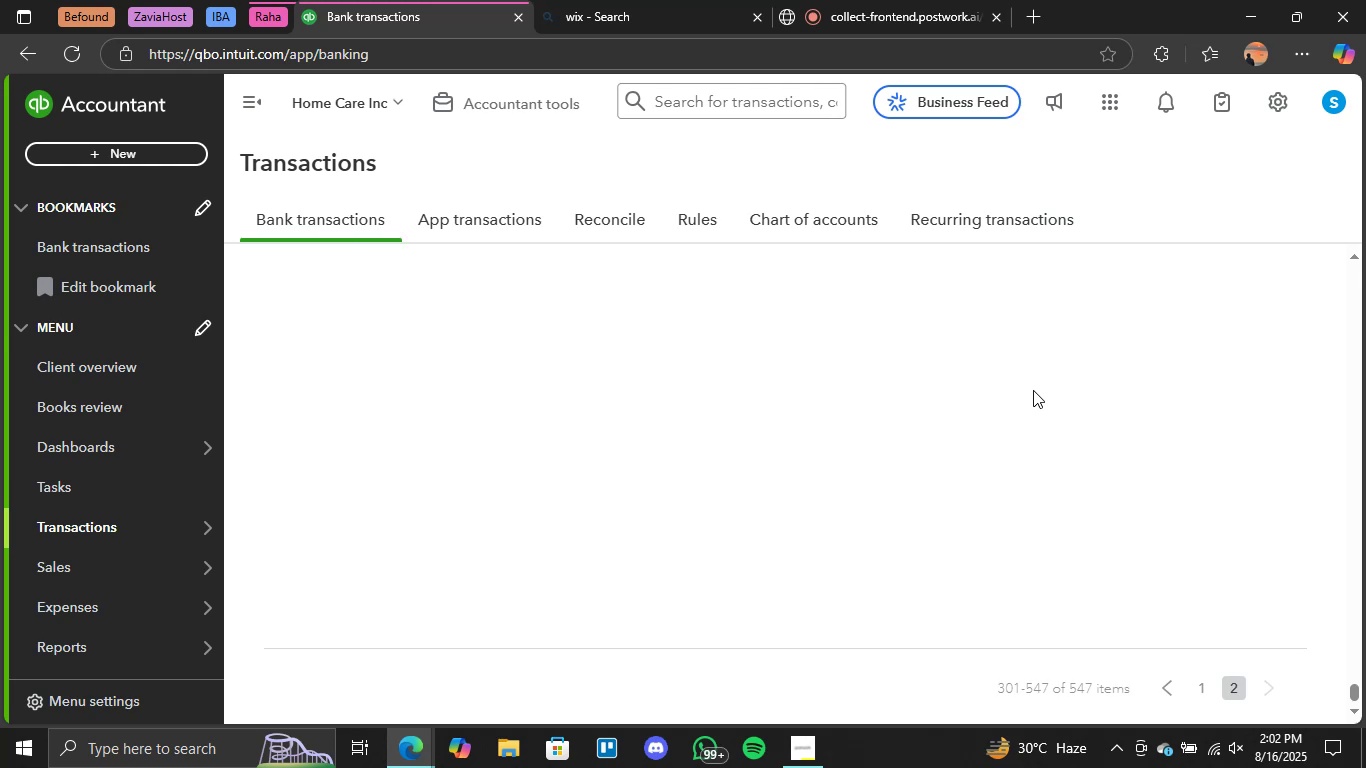 